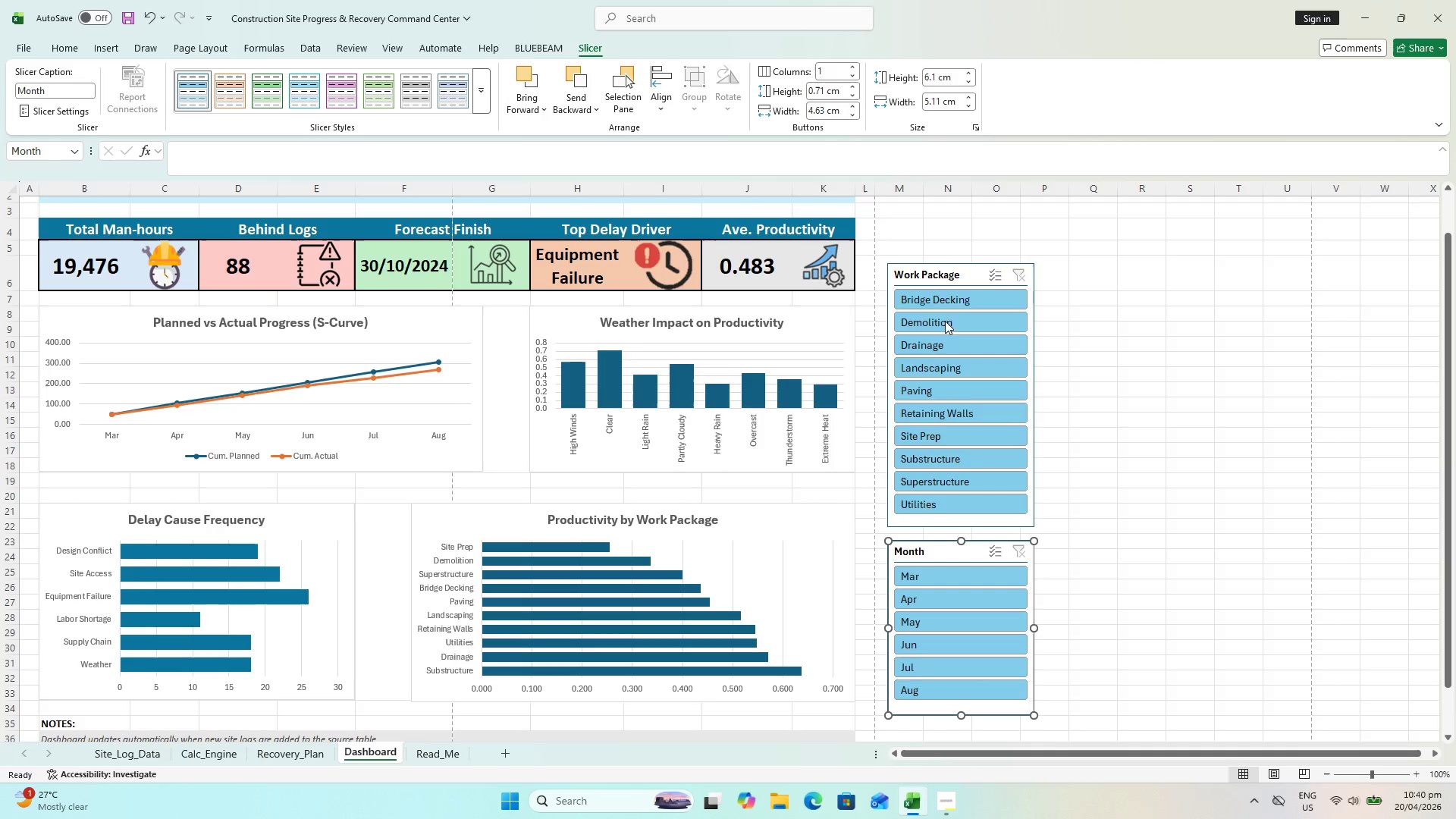 
hold_key(key=ControlLeft, duration=1.27)
 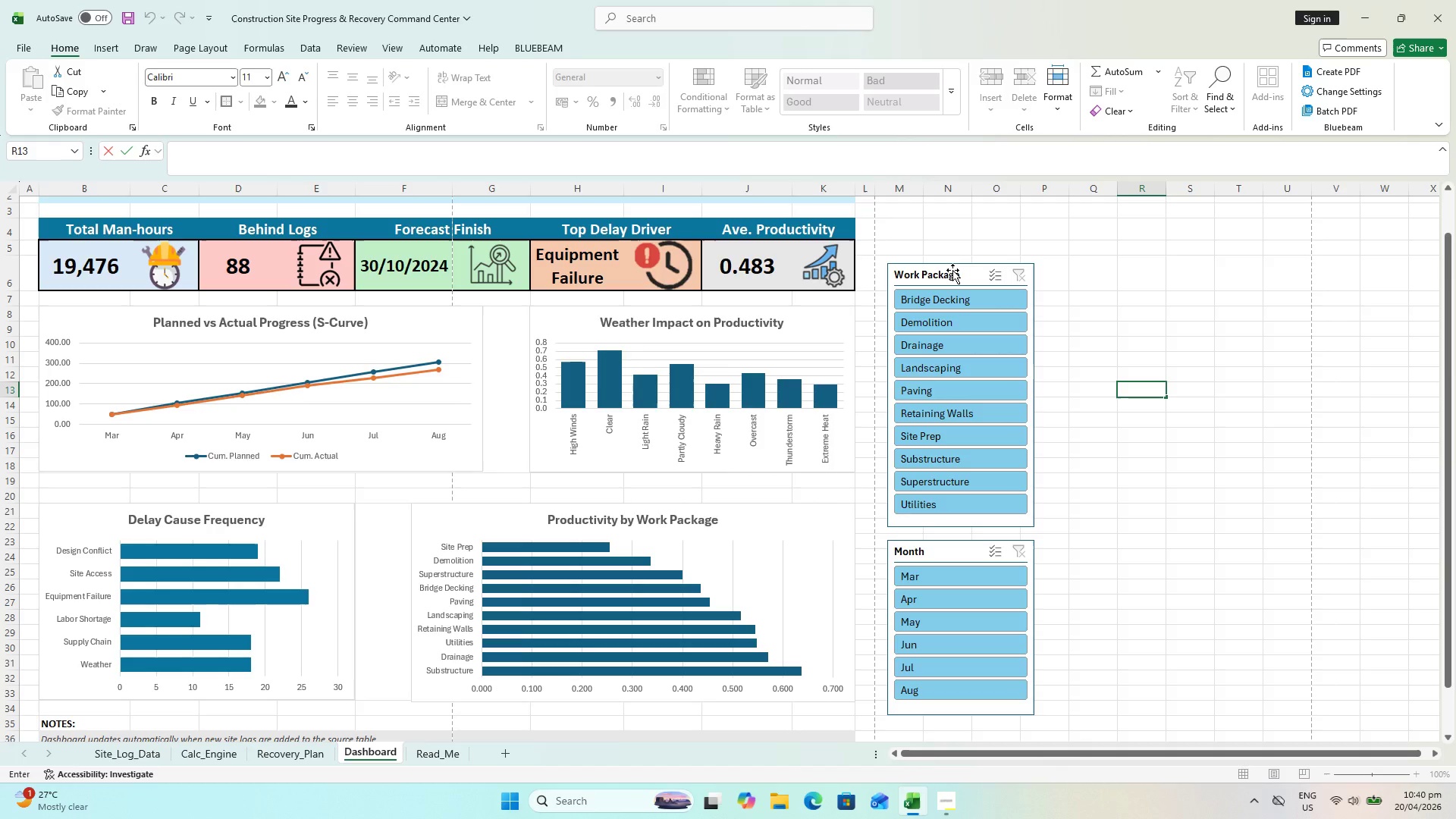 
wait(21.78)
 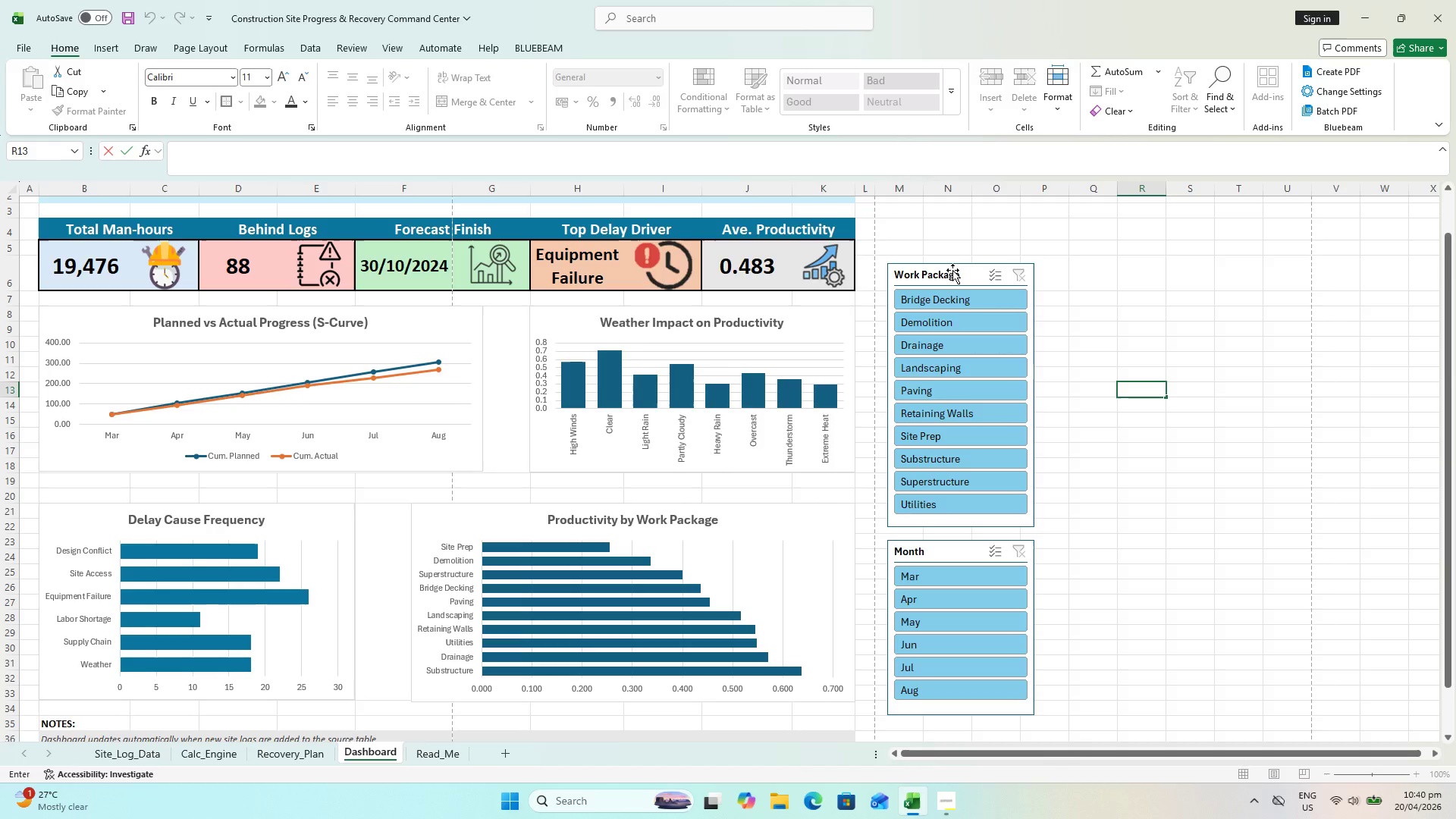 
left_click_drag(start_coordinate=[968, 271], to_coordinate=[968, 275])
 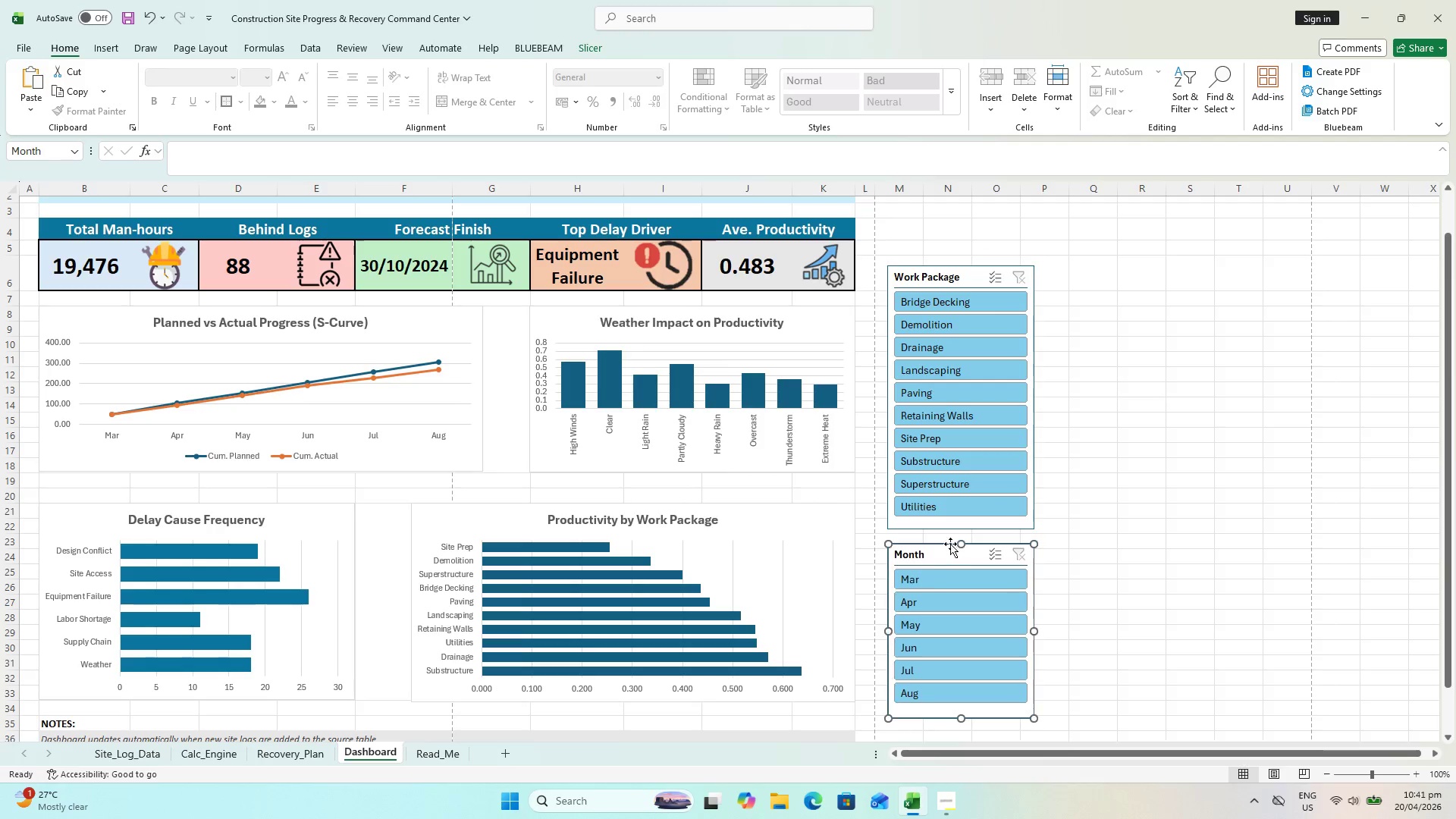 
scroll: coordinate [965, 482], scroll_direction: up, amount: 3.0
 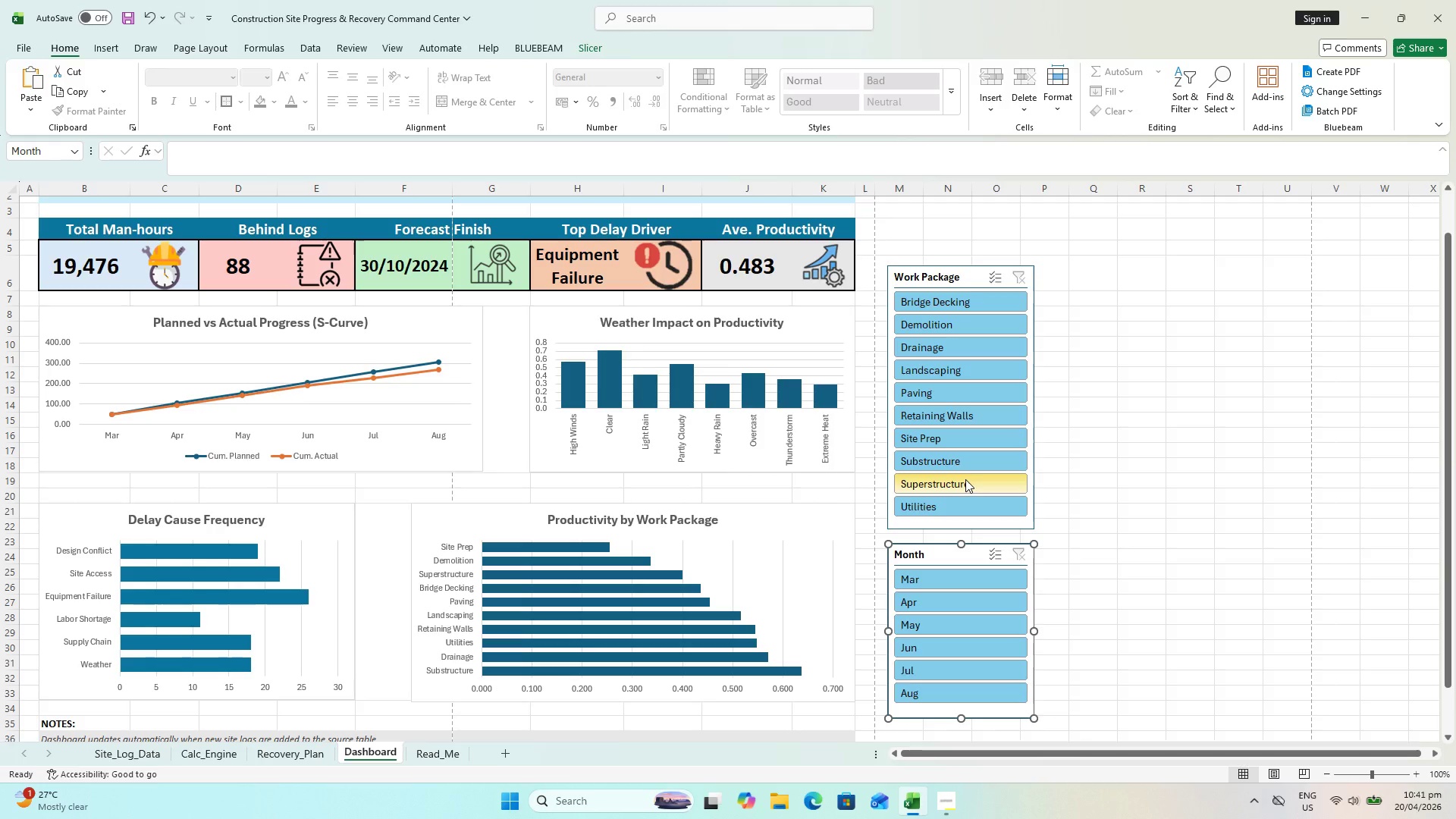 
wait(6.82)
 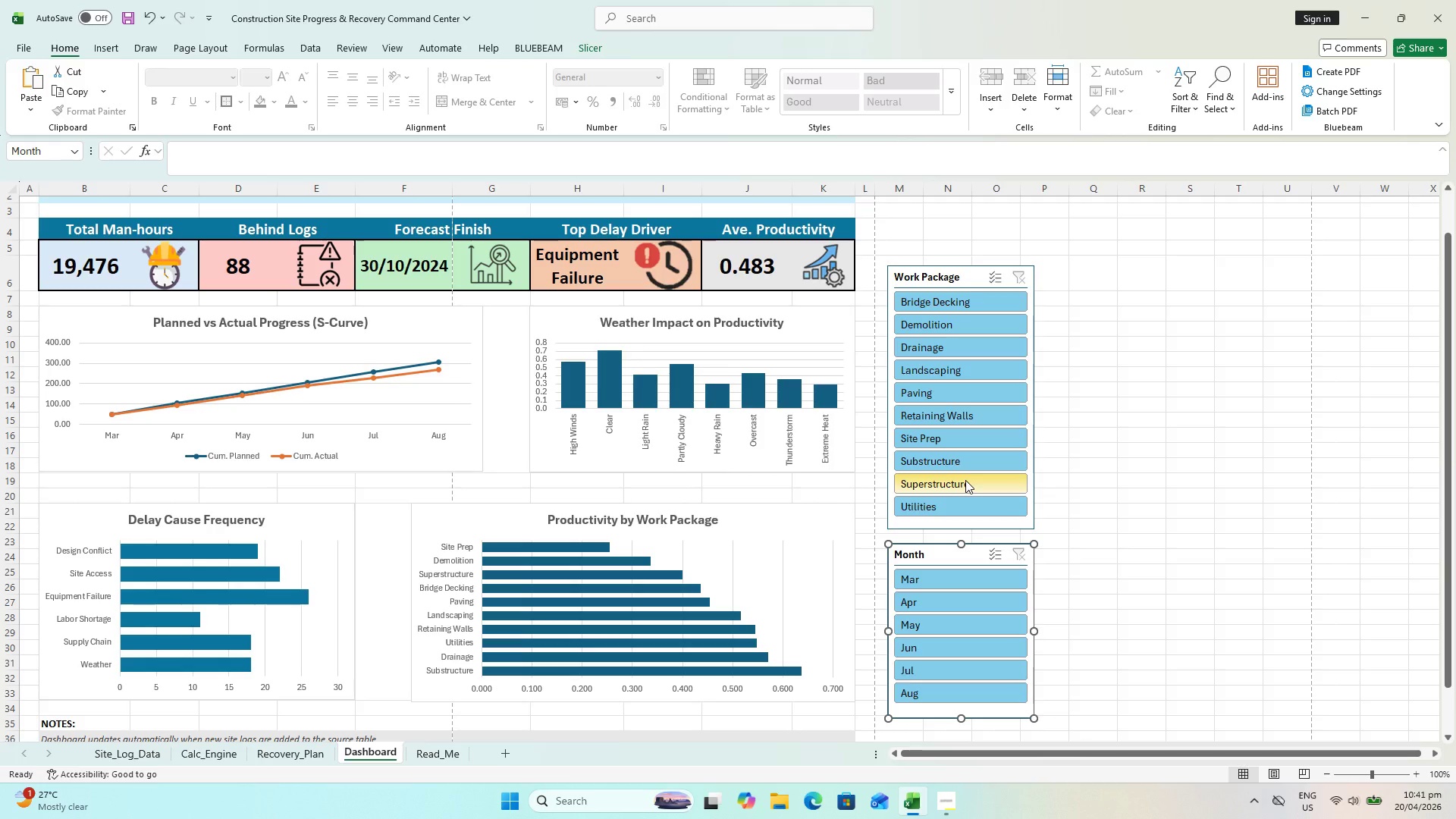 
scroll: coordinate [1094, 469], scroll_direction: down, amount: 3.0
 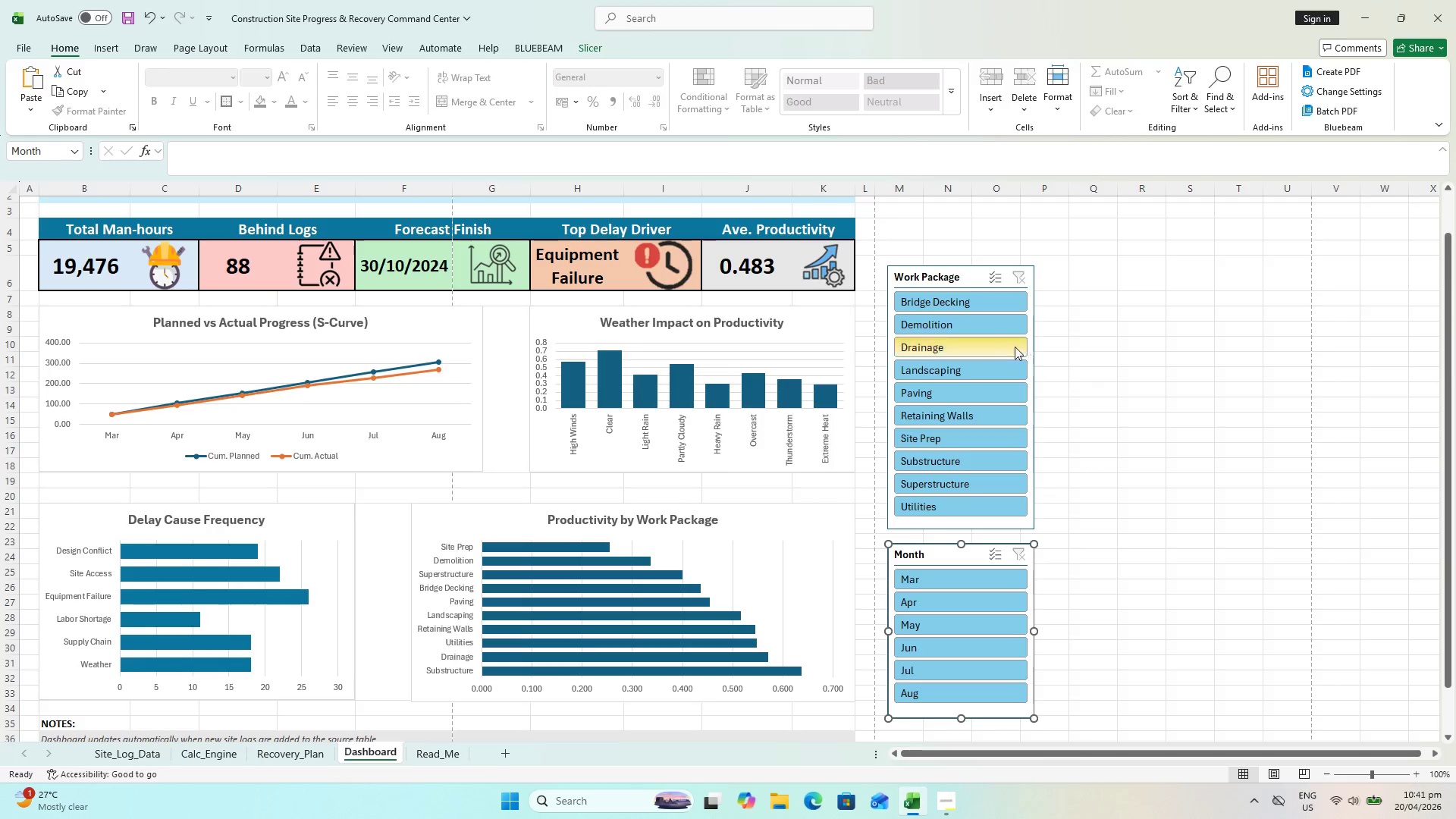 
scroll: coordinate [994, 327], scroll_direction: up, amount: 3.0
 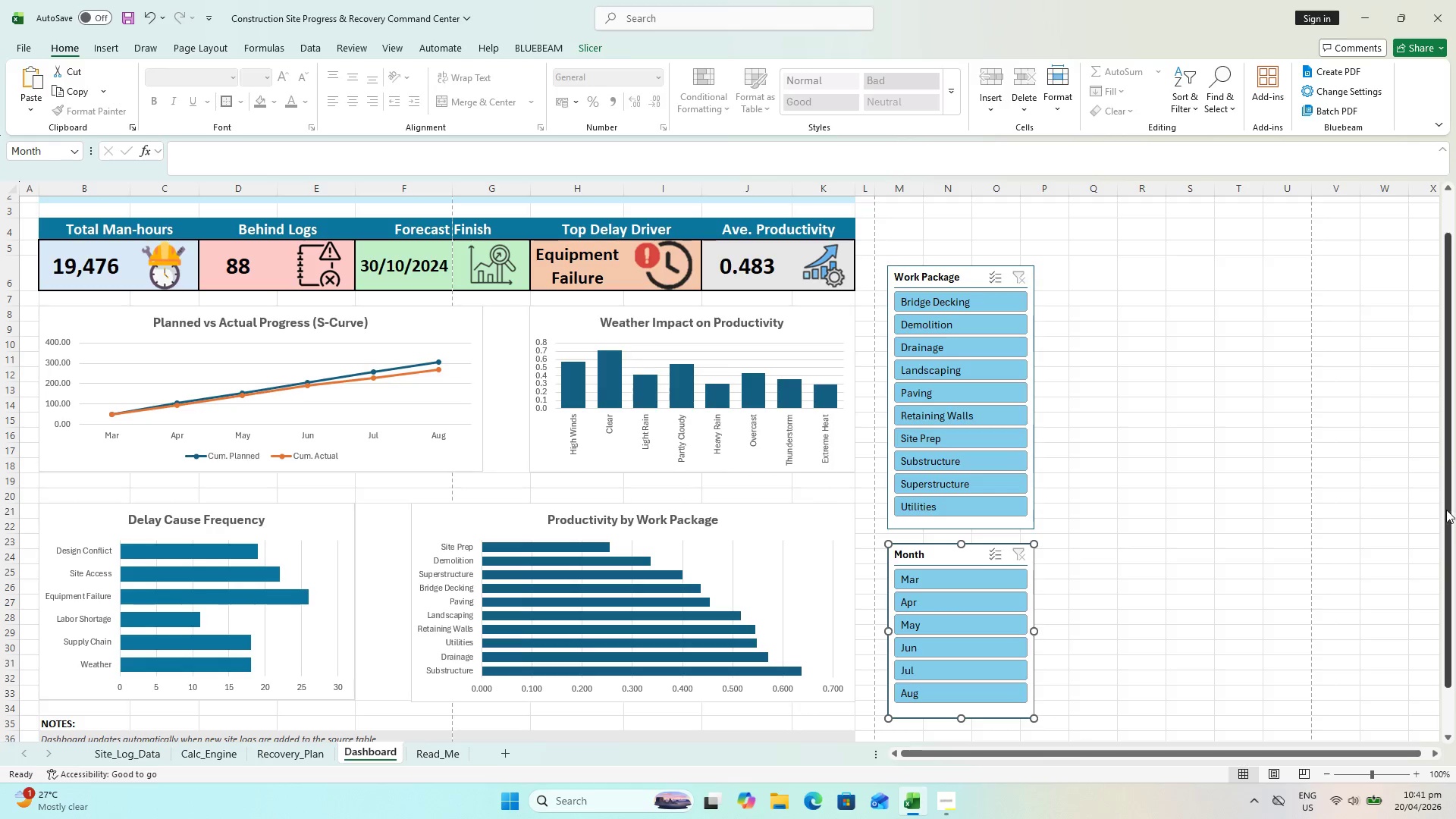 
left_click_drag(start_coordinate=[1445, 510], to_coordinate=[1436, 422])
 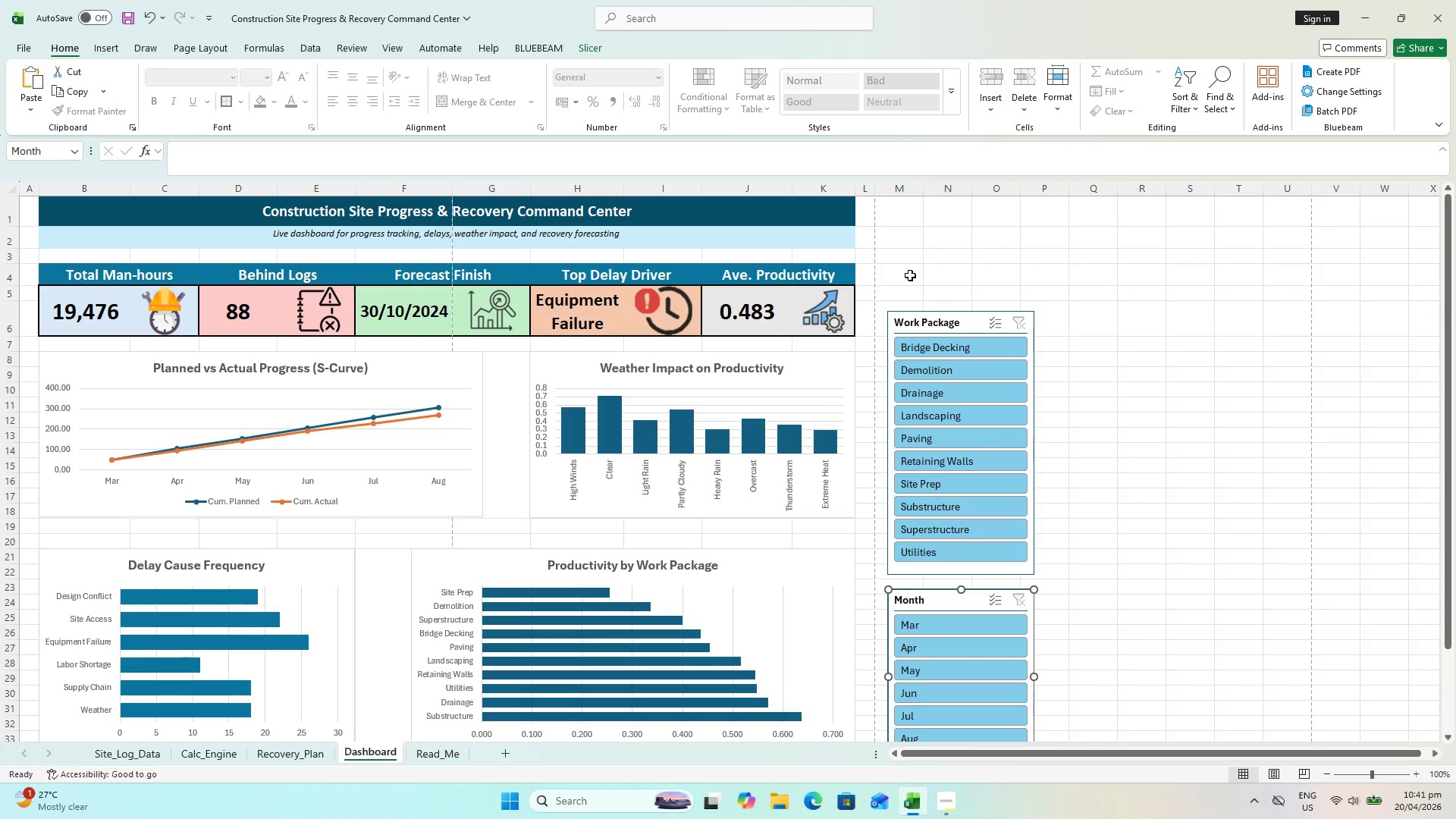 
left_click_drag(start_coordinate=[910, 275], to_coordinate=[990, 278])
 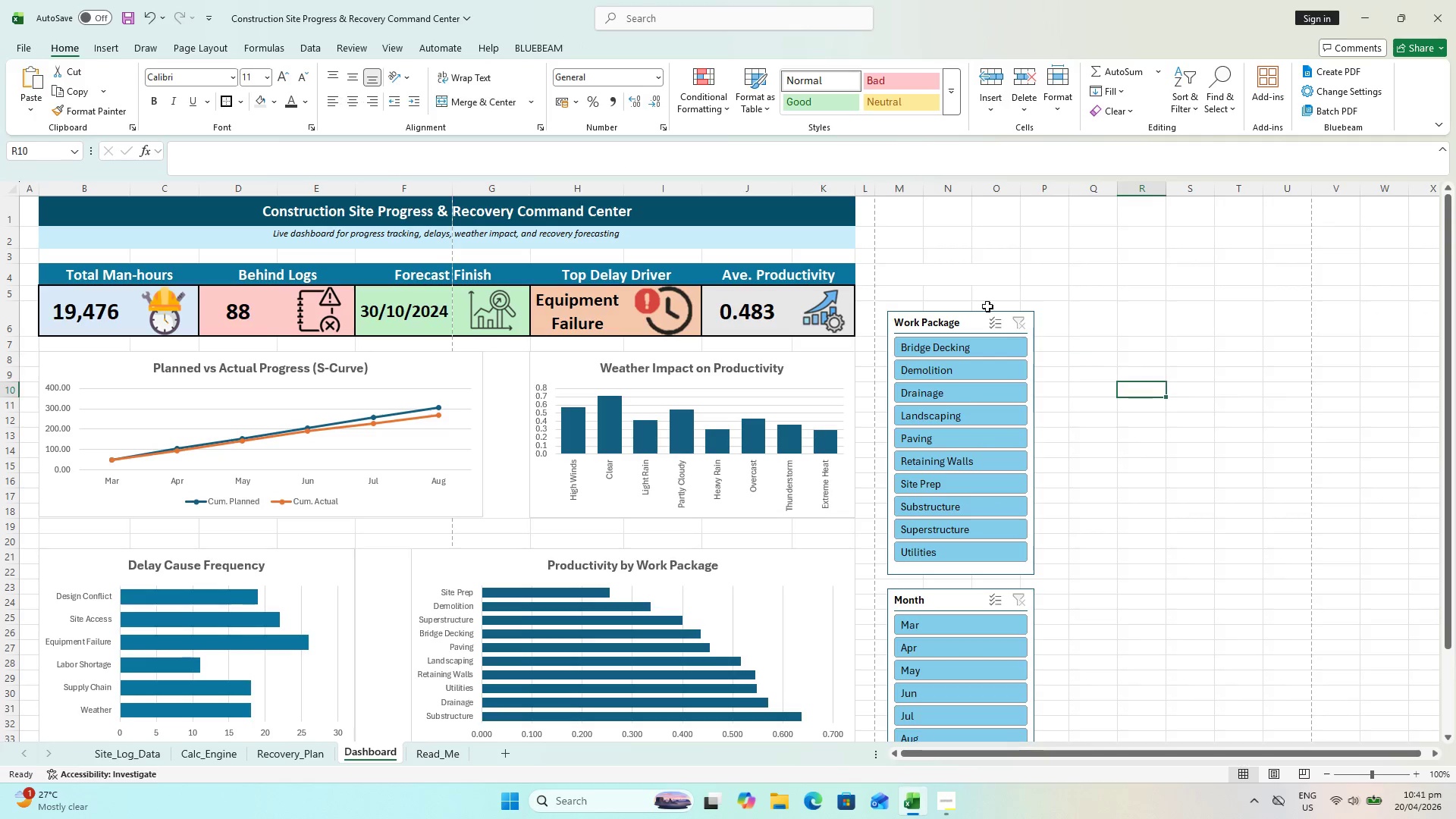 
left_click([910, 272])
 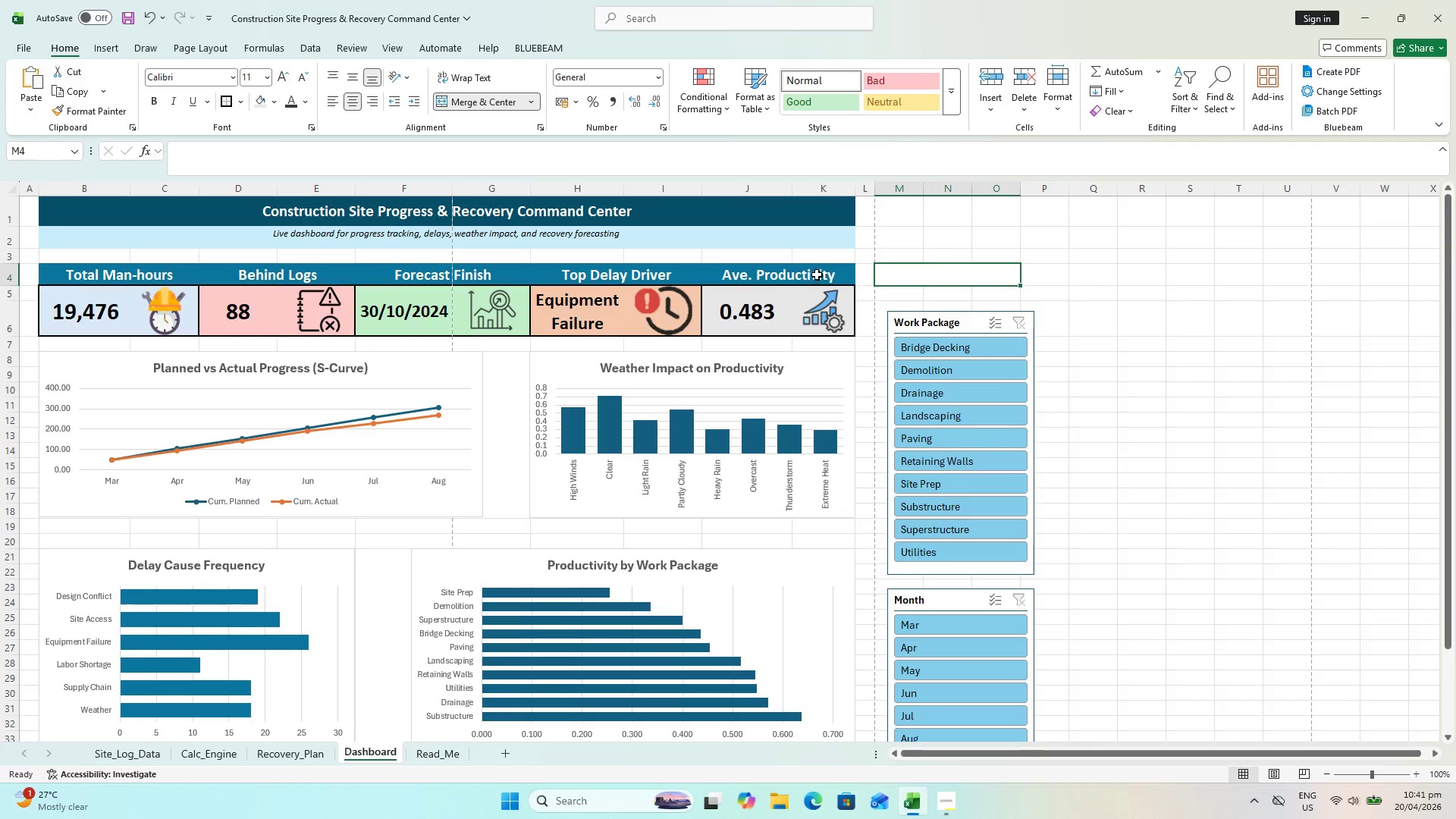 
left_click([817, 275])
 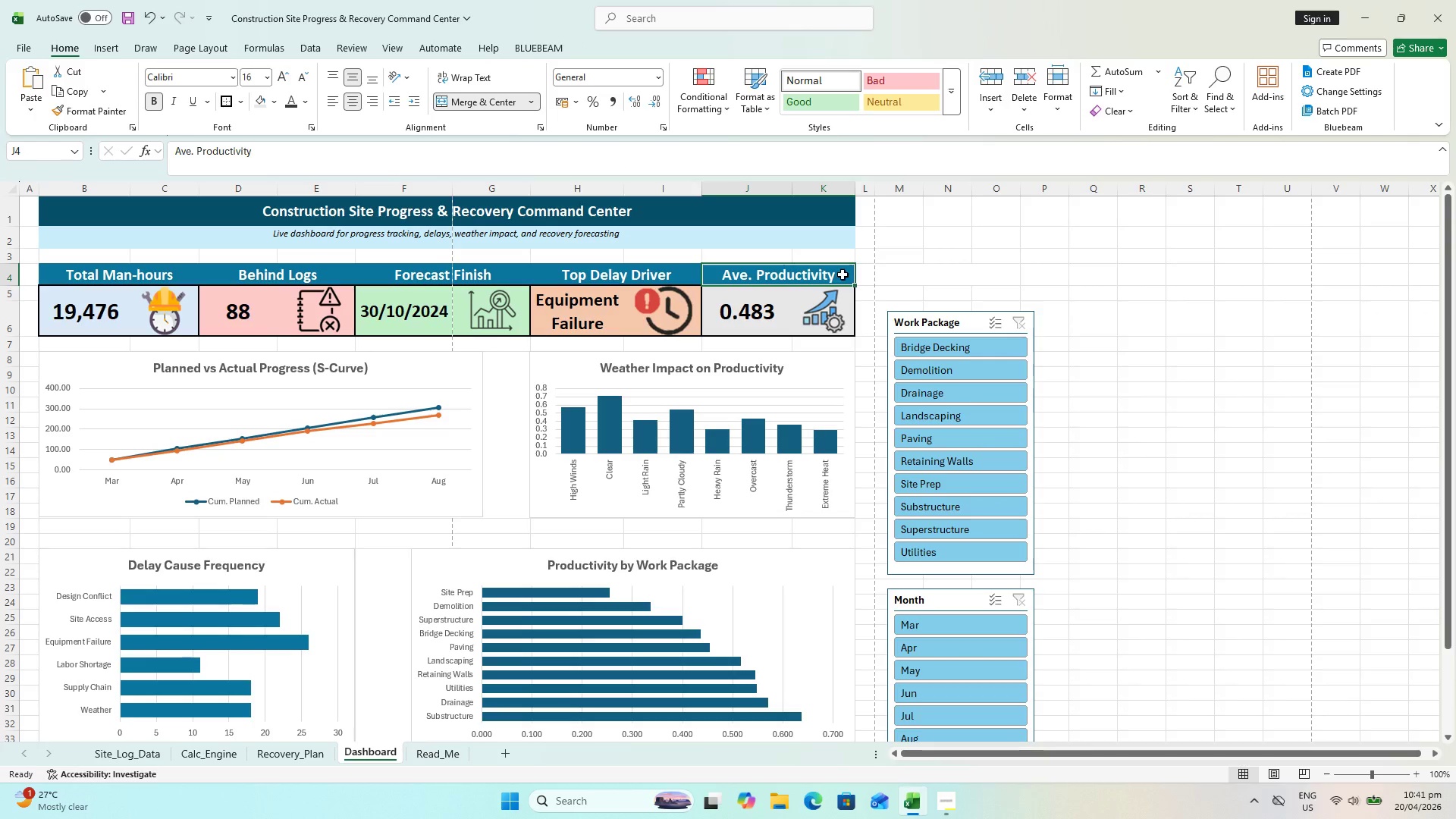 
key(Control+C)
 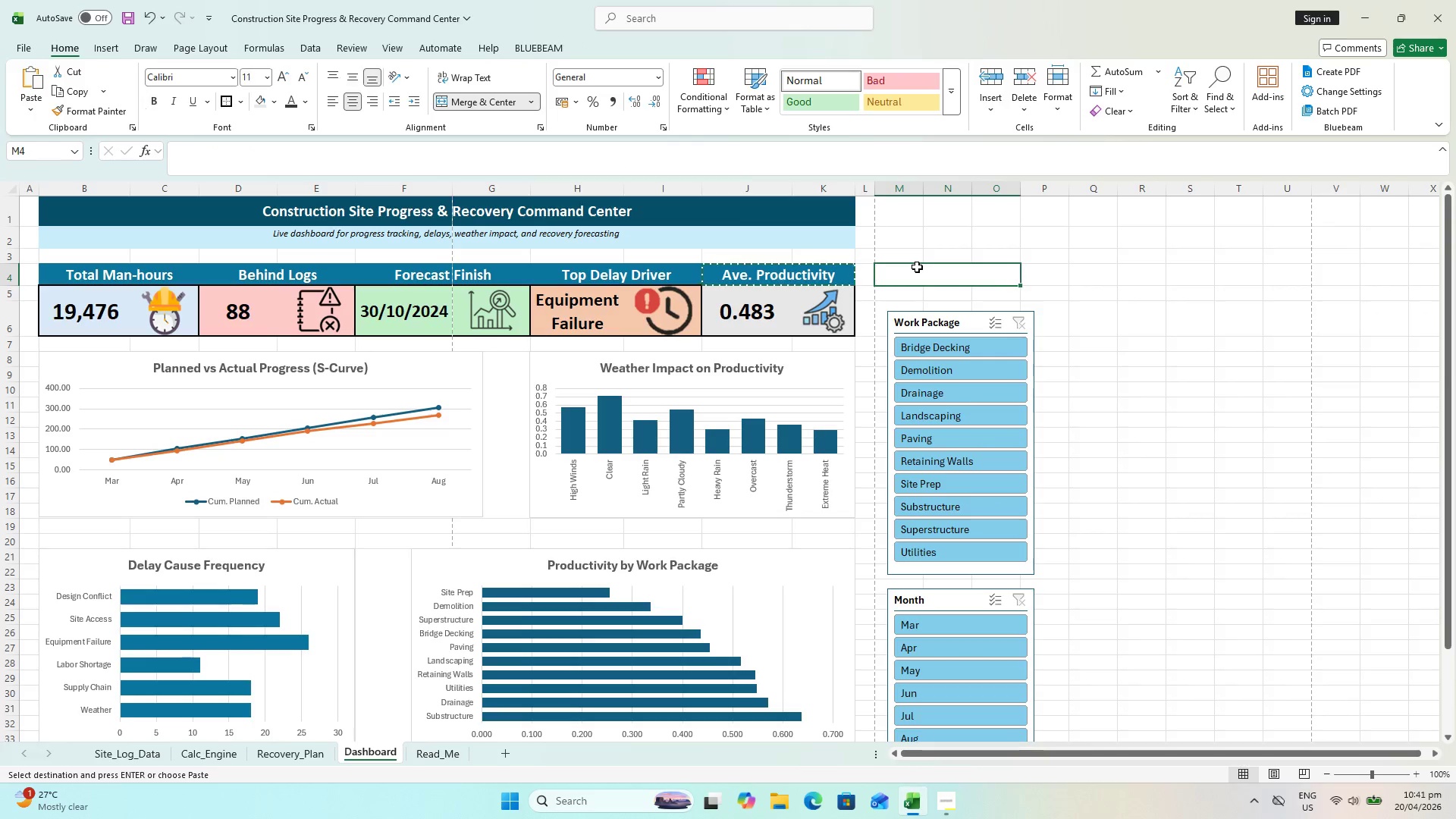 
key(Alt+Control+V)
 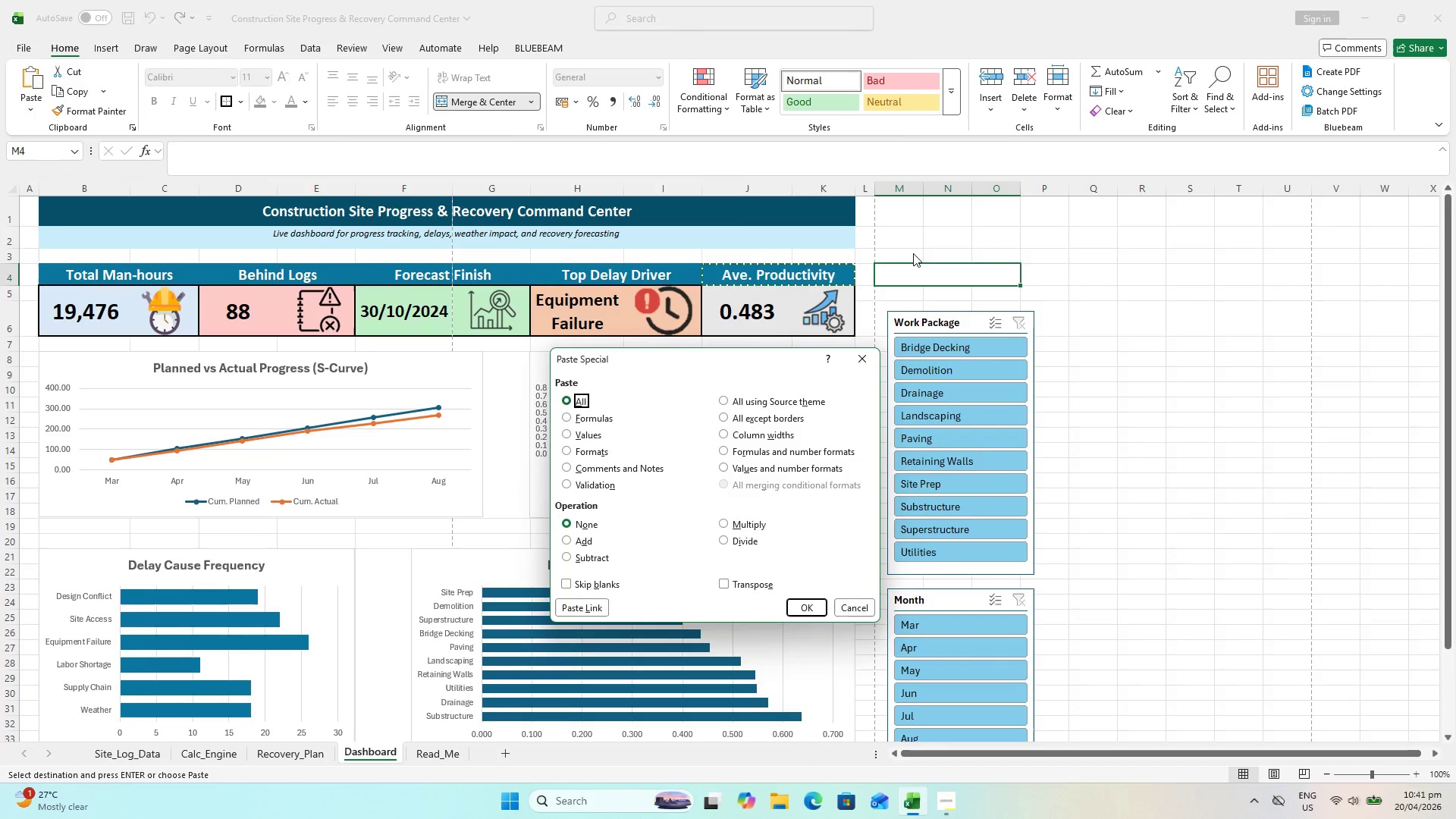 
key(V)
 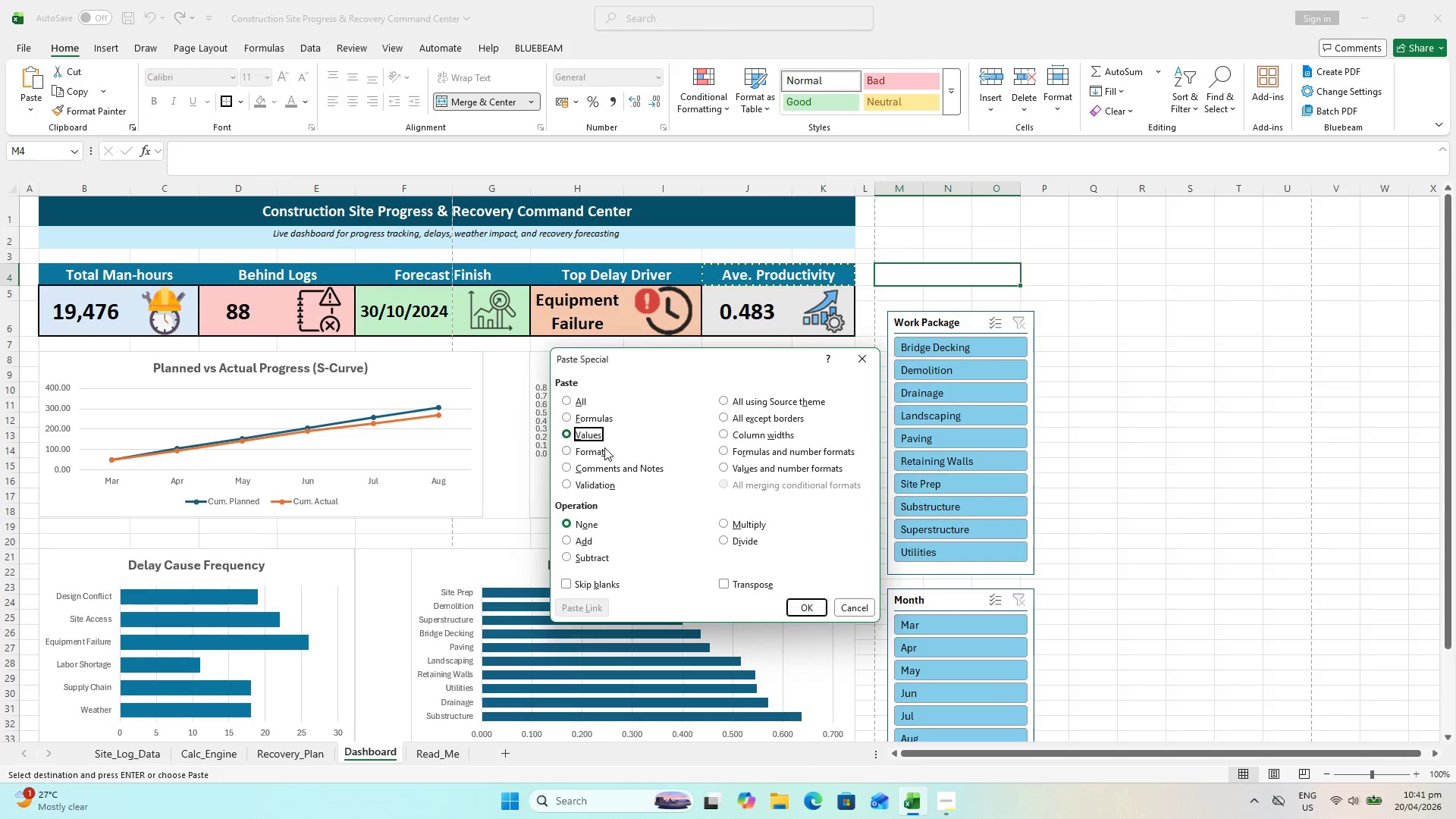 
left_click([586, 453])
 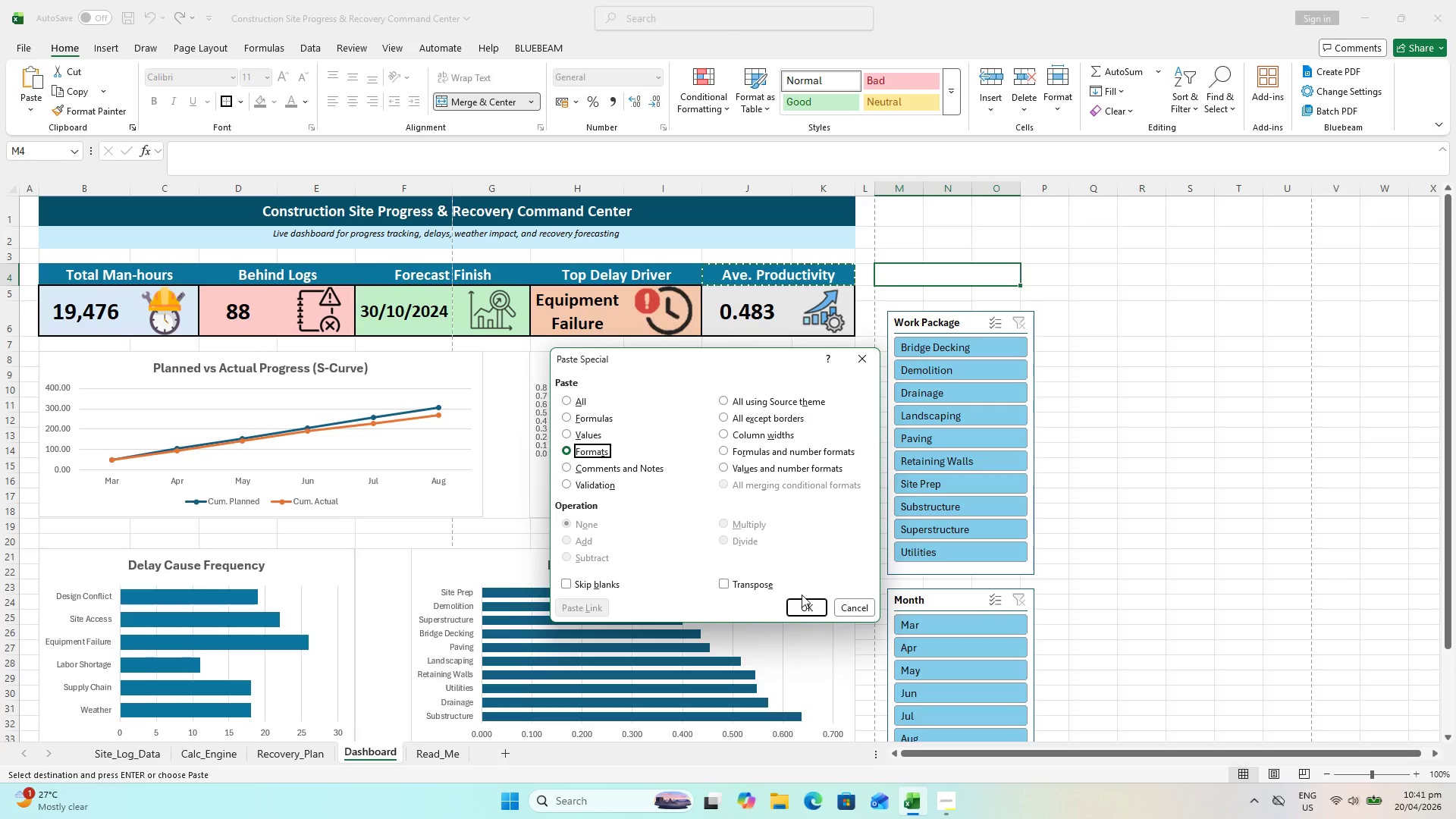 
left_click([802, 612])
 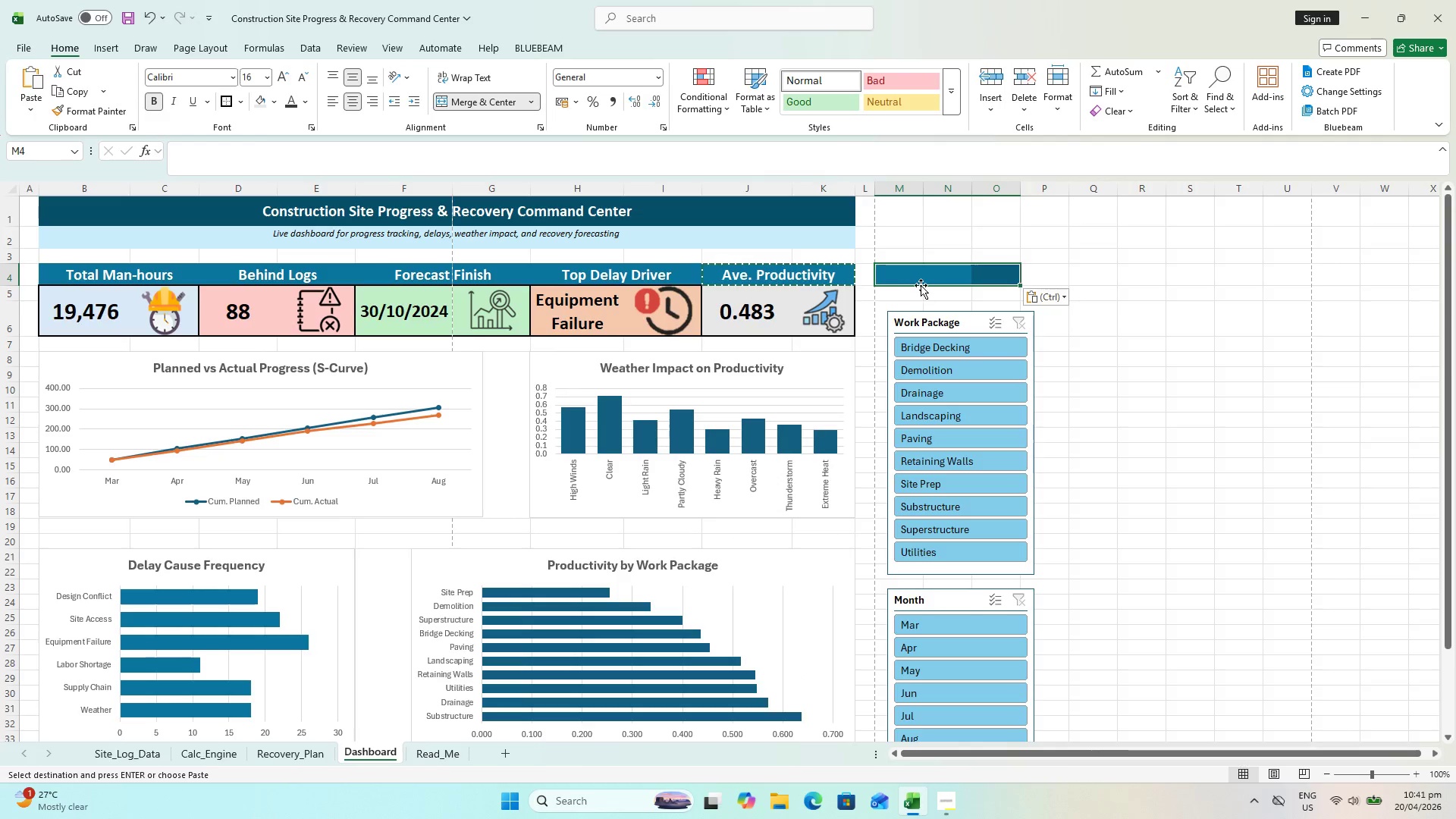 
left_click([919, 277])
 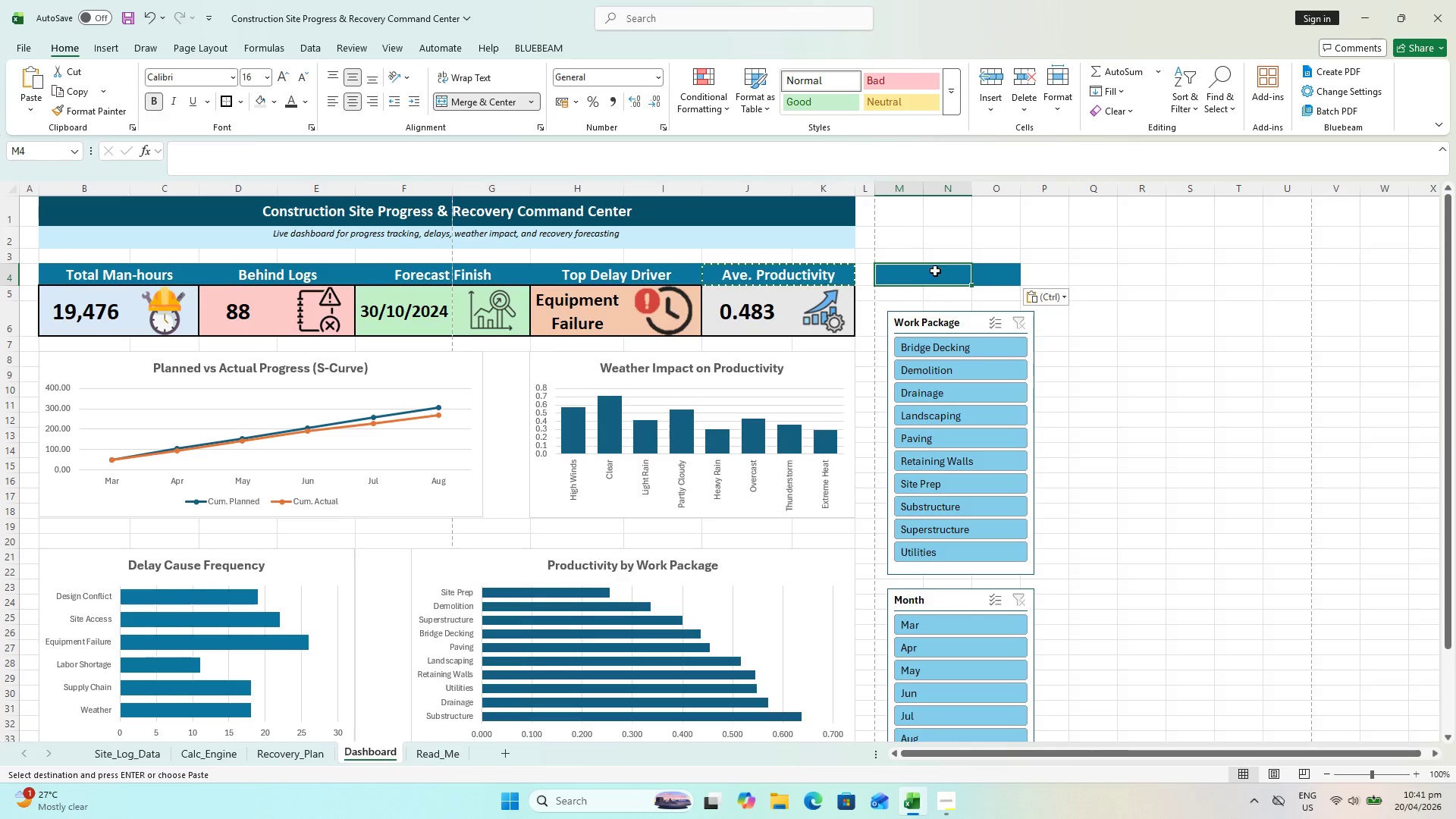 
hold_key(key=ShiftLeft, duration=0.41)
left_click([990, 277])
 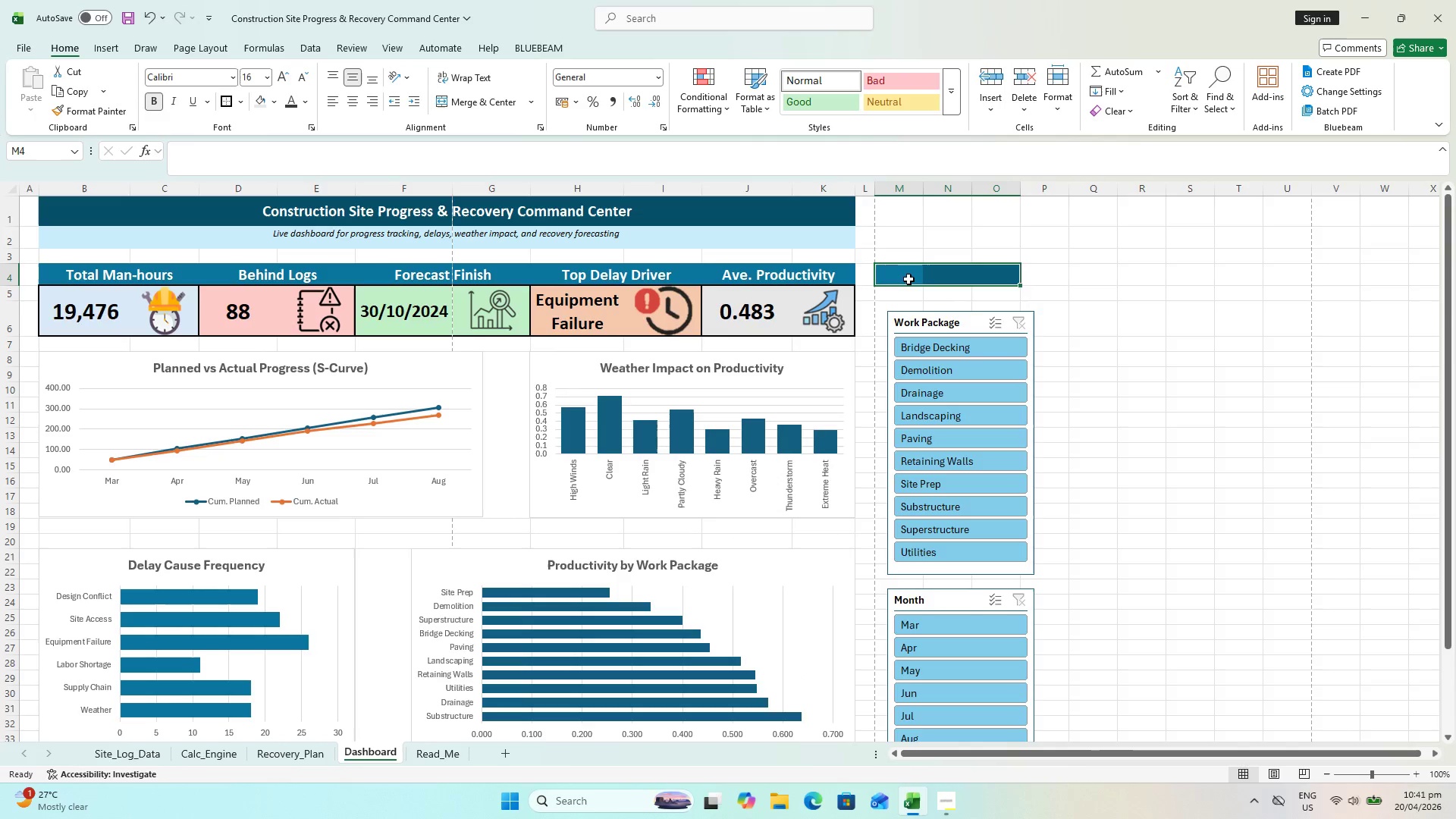 
left_click([911, 272])
 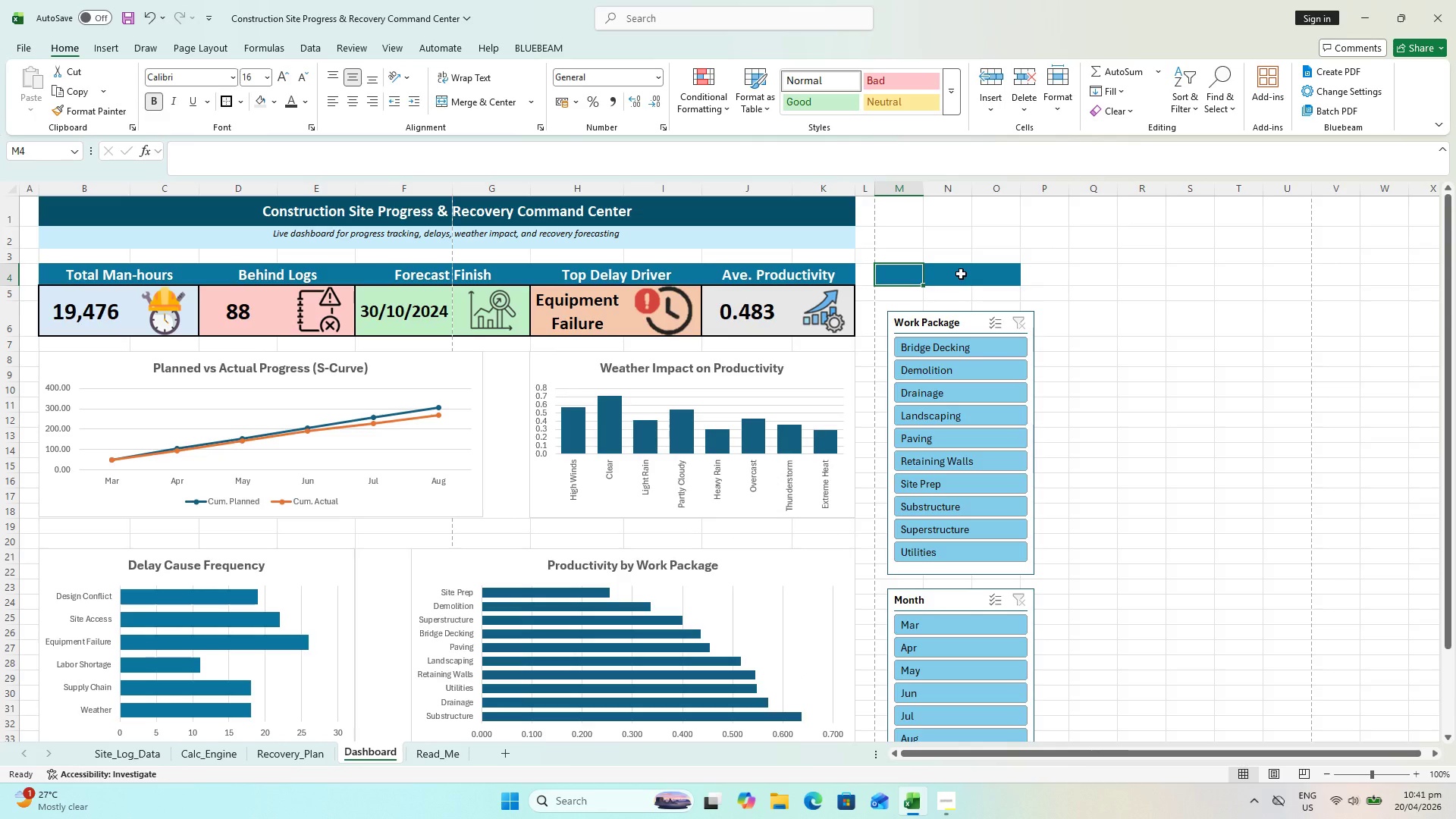 
hold_key(key=ShiftLeft, duration=0.33)
 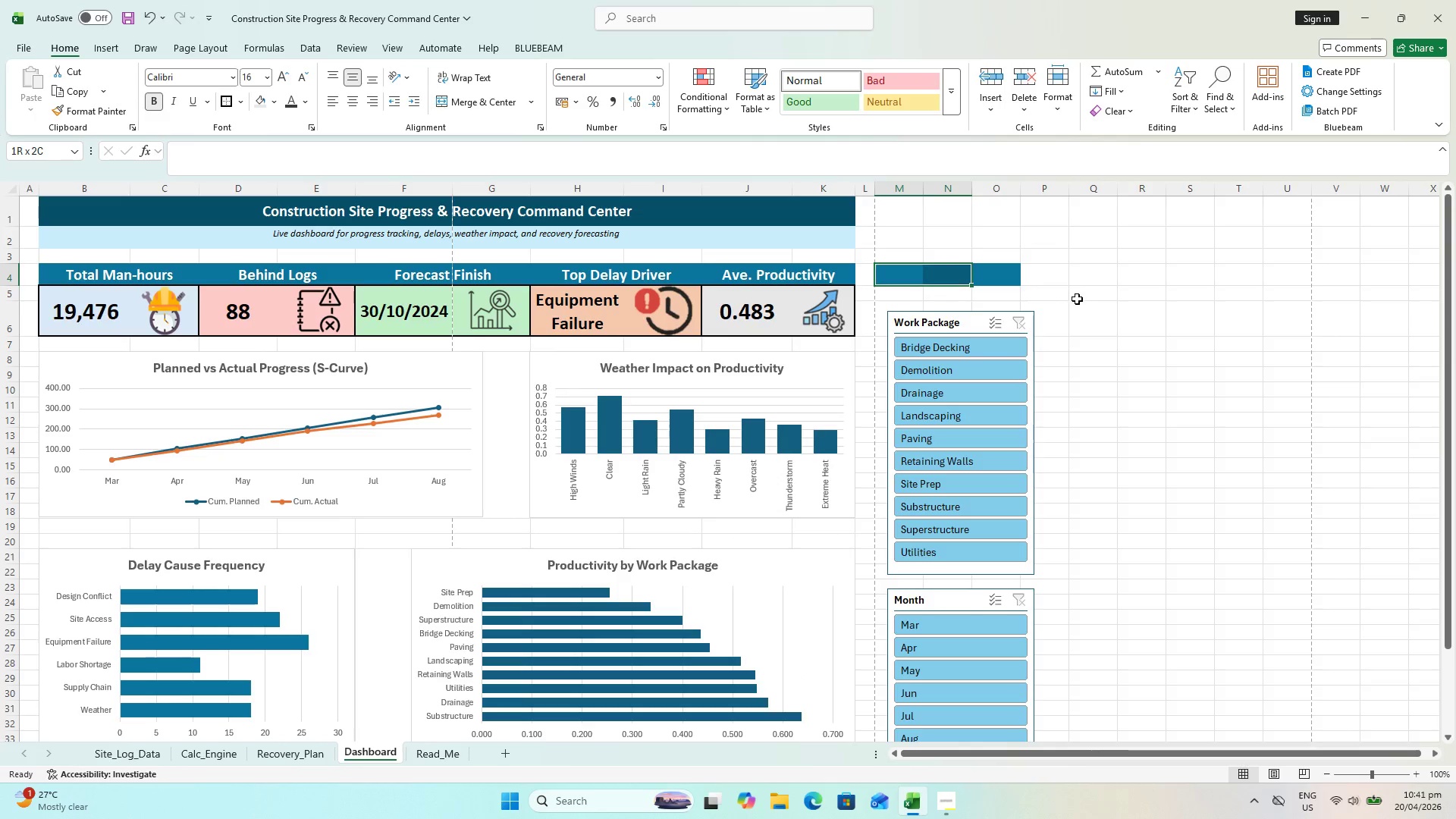 
hold_key(key=ShiftLeft, duration=0.66)
 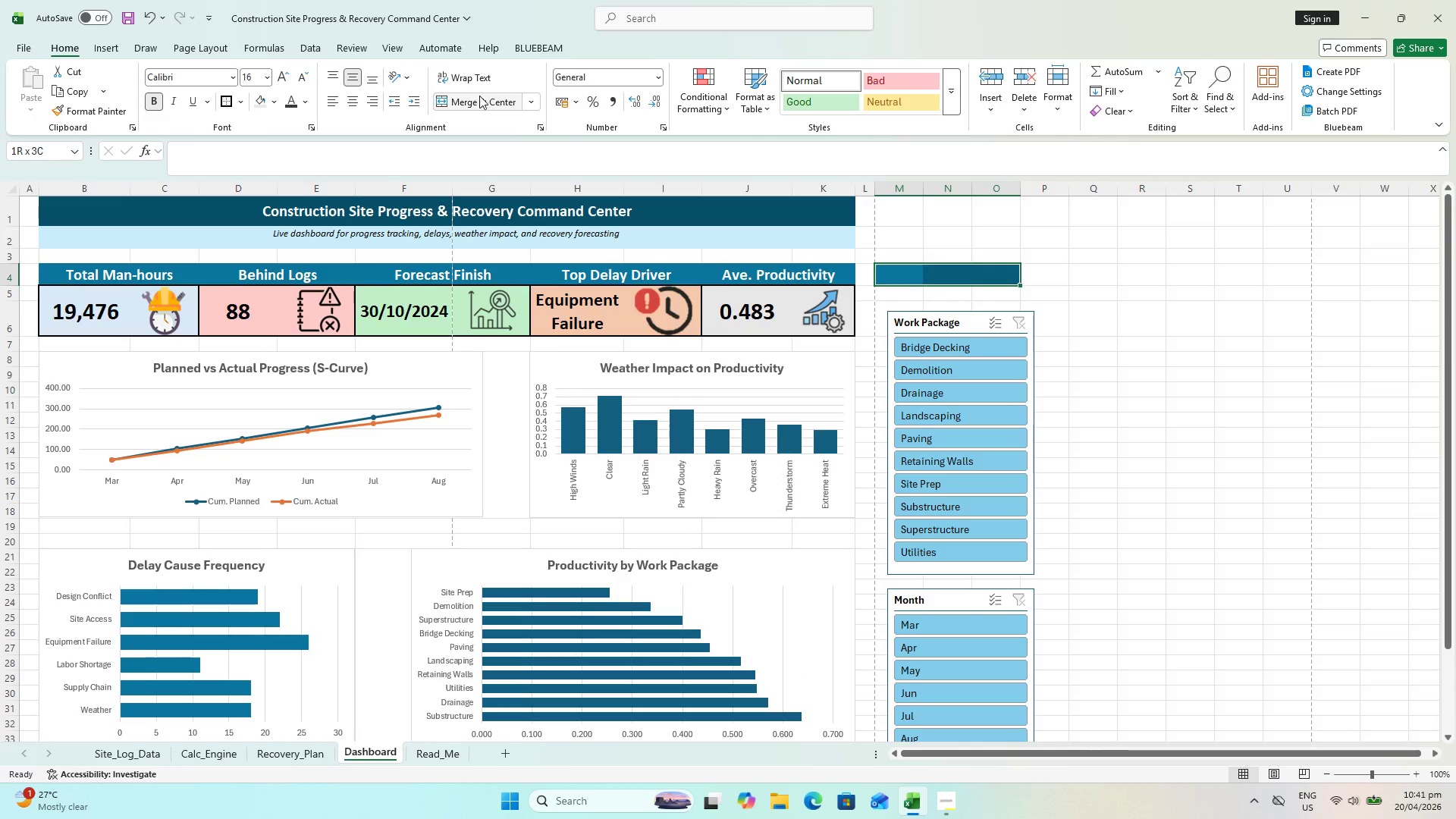 
left_click([478, 98])
 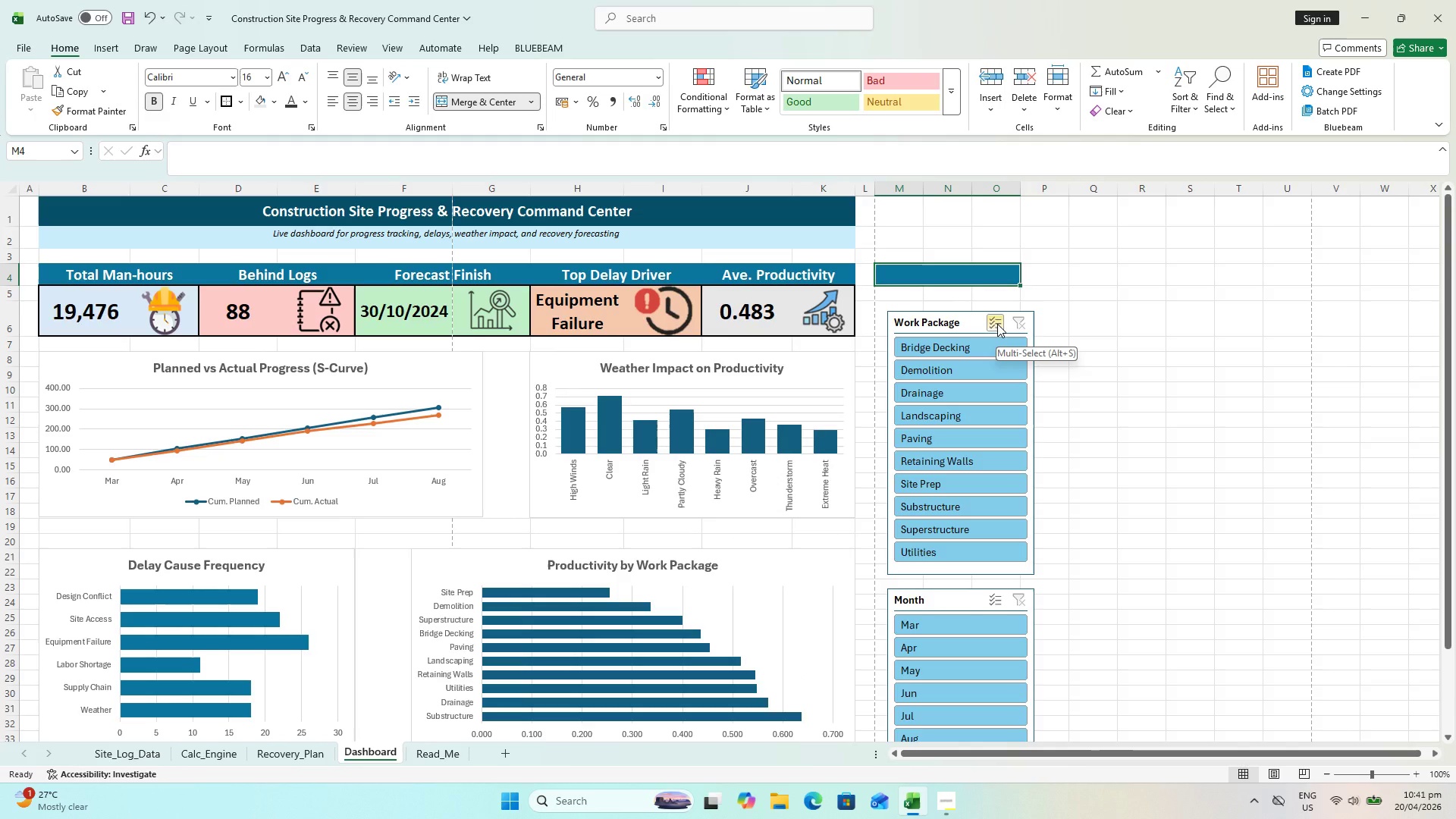 
type(DaSH)
key(Backspace)
key(Backspace)
type(shboard Filters)
 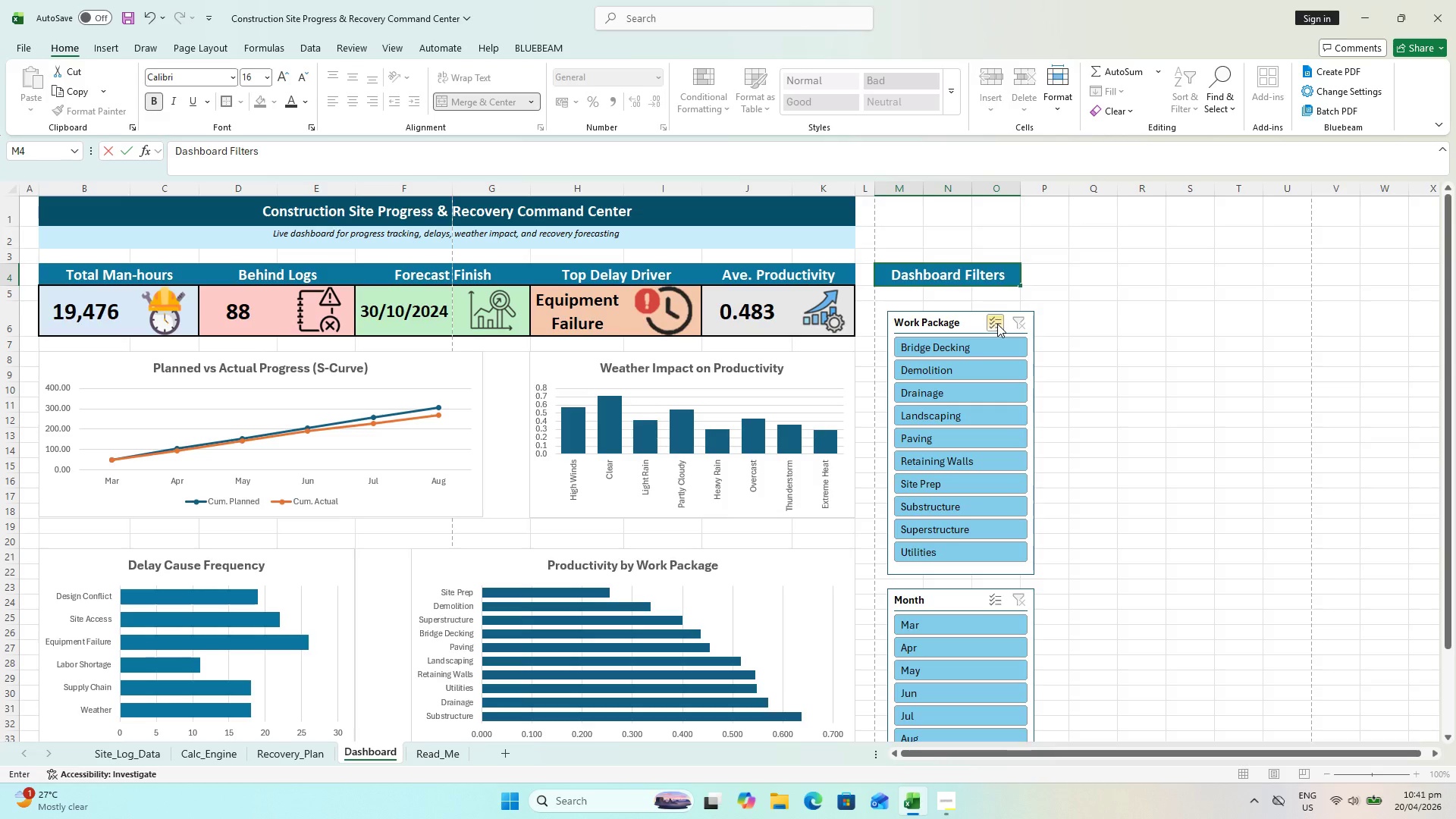 
left_click([1127, 364])
 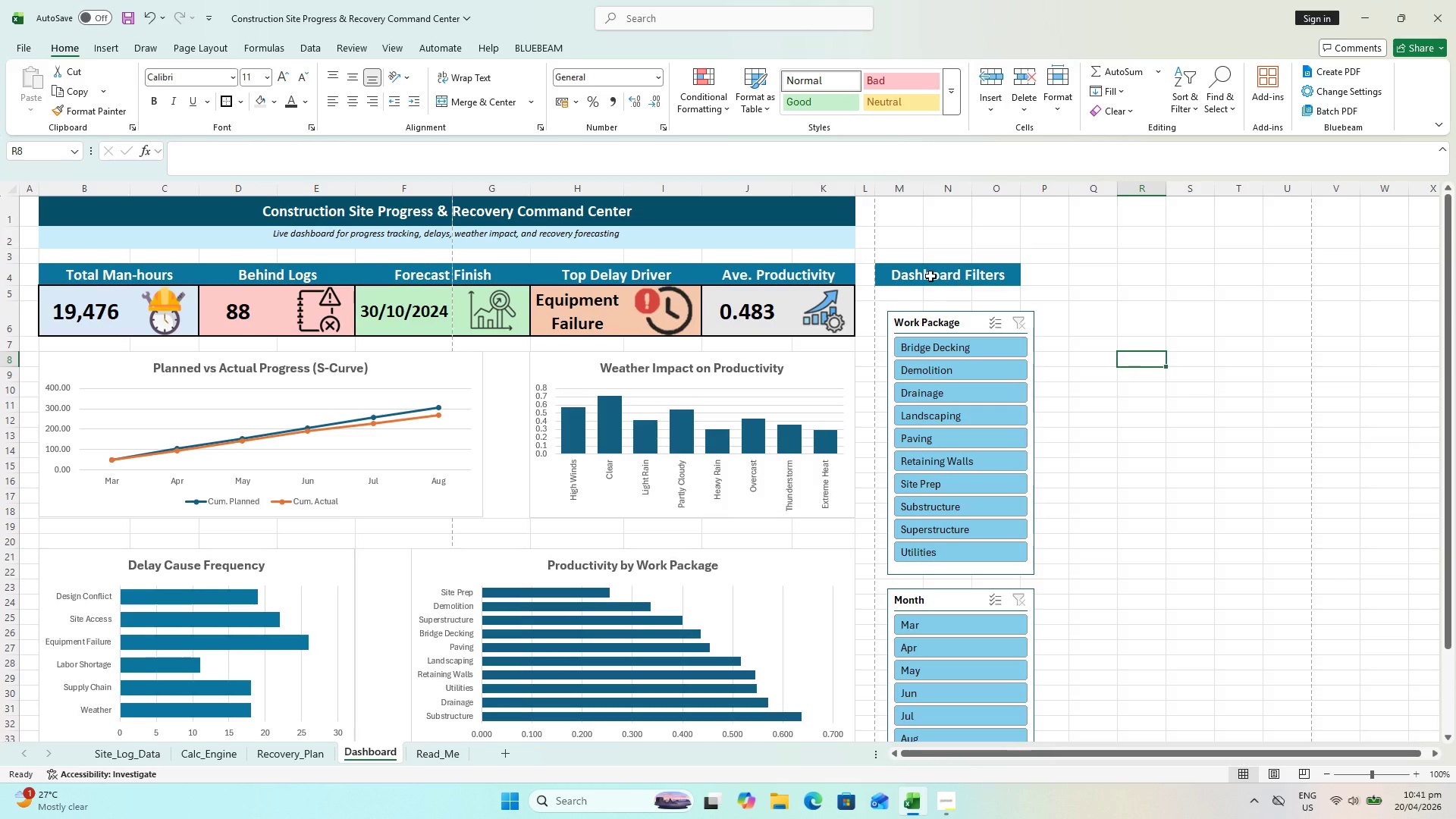 
key(Control+S)
 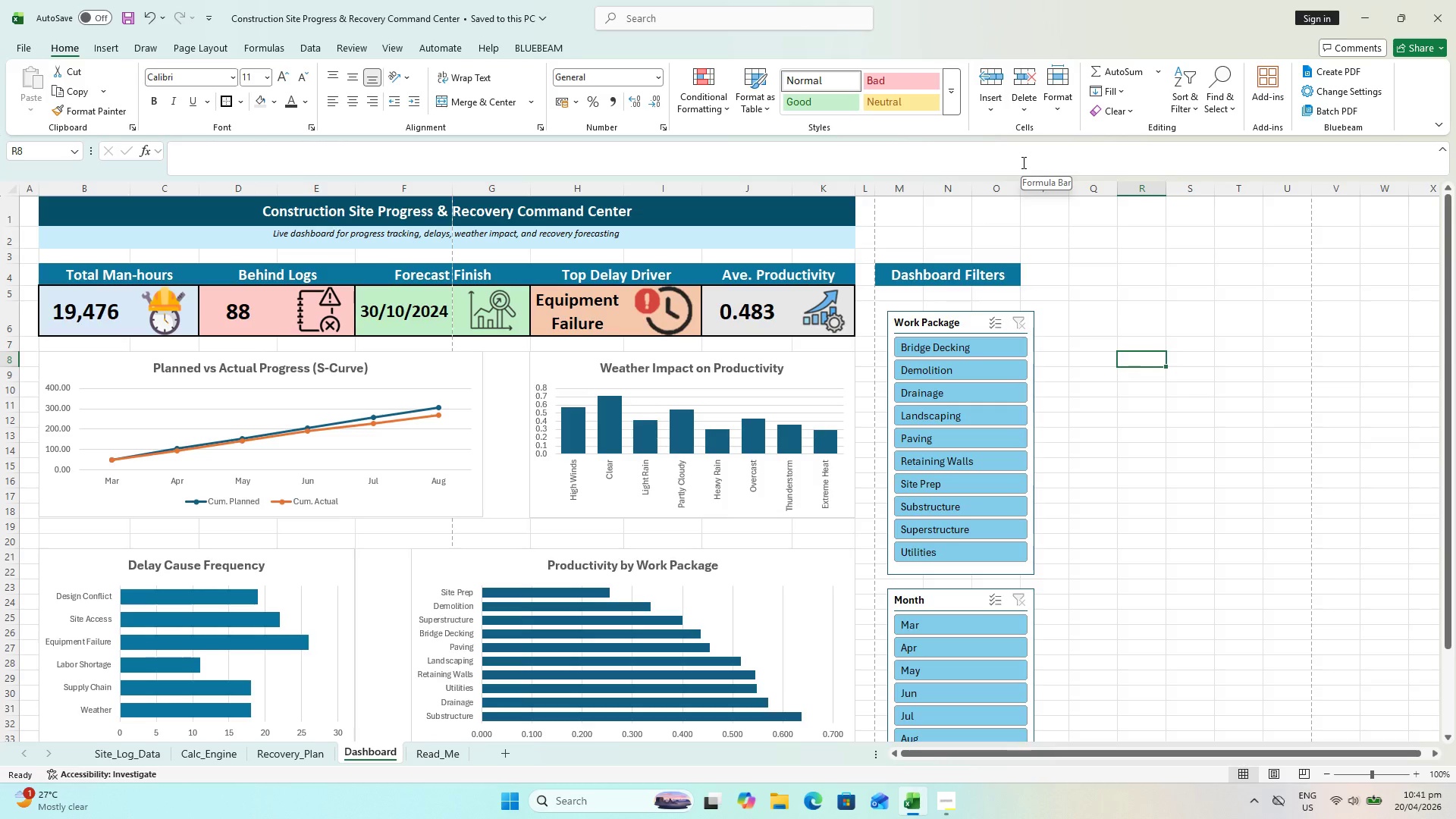 
scroll: coordinate [1116, 382], scroll_direction: up, amount: 1.0
 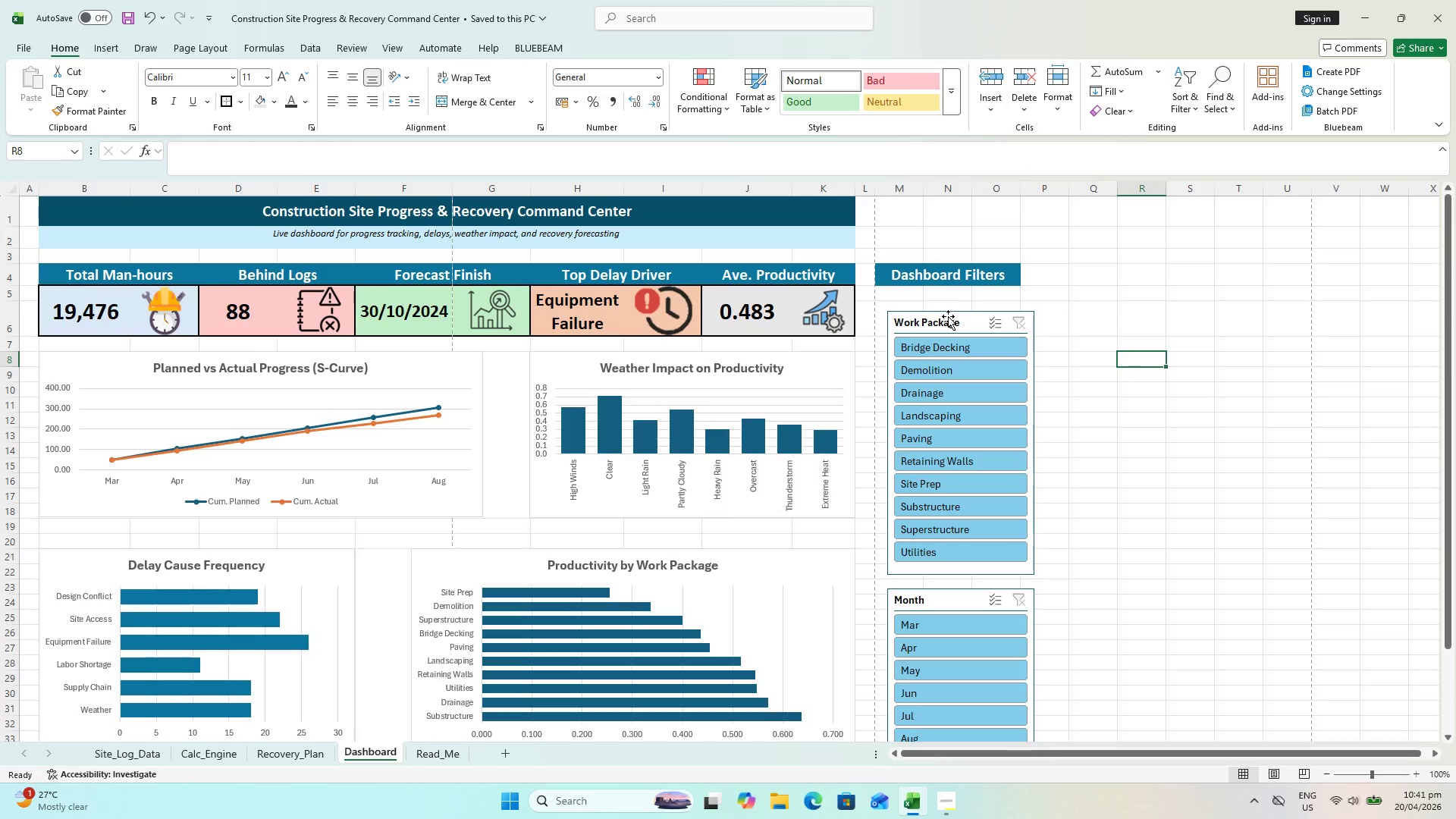 
left_click_drag(start_coordinate=[966, 322], to_coordinate=[952, 310])
 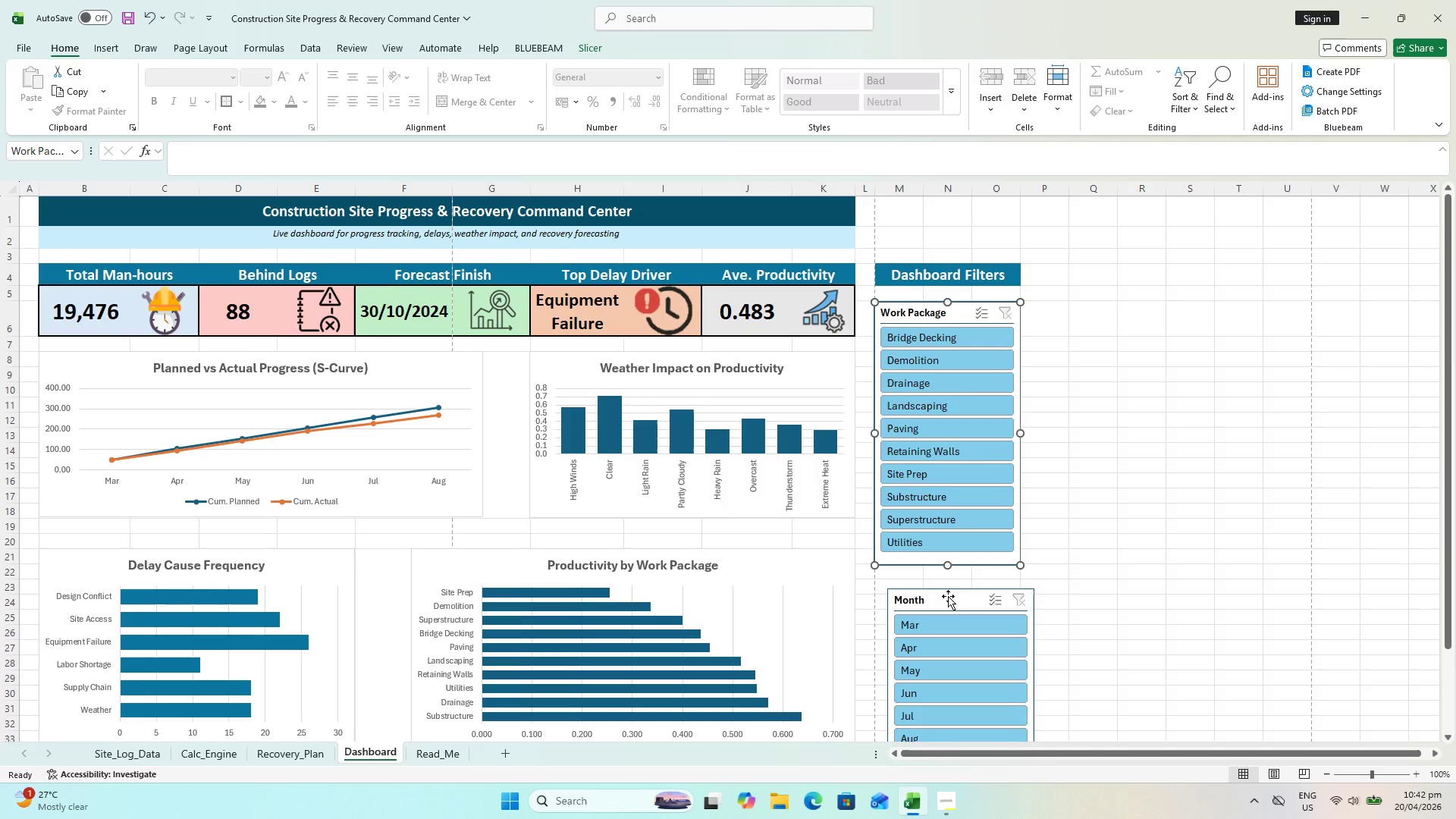 
left_click_drag(start_coordinate=[948, 596], to_coordinate=[934, 588])
 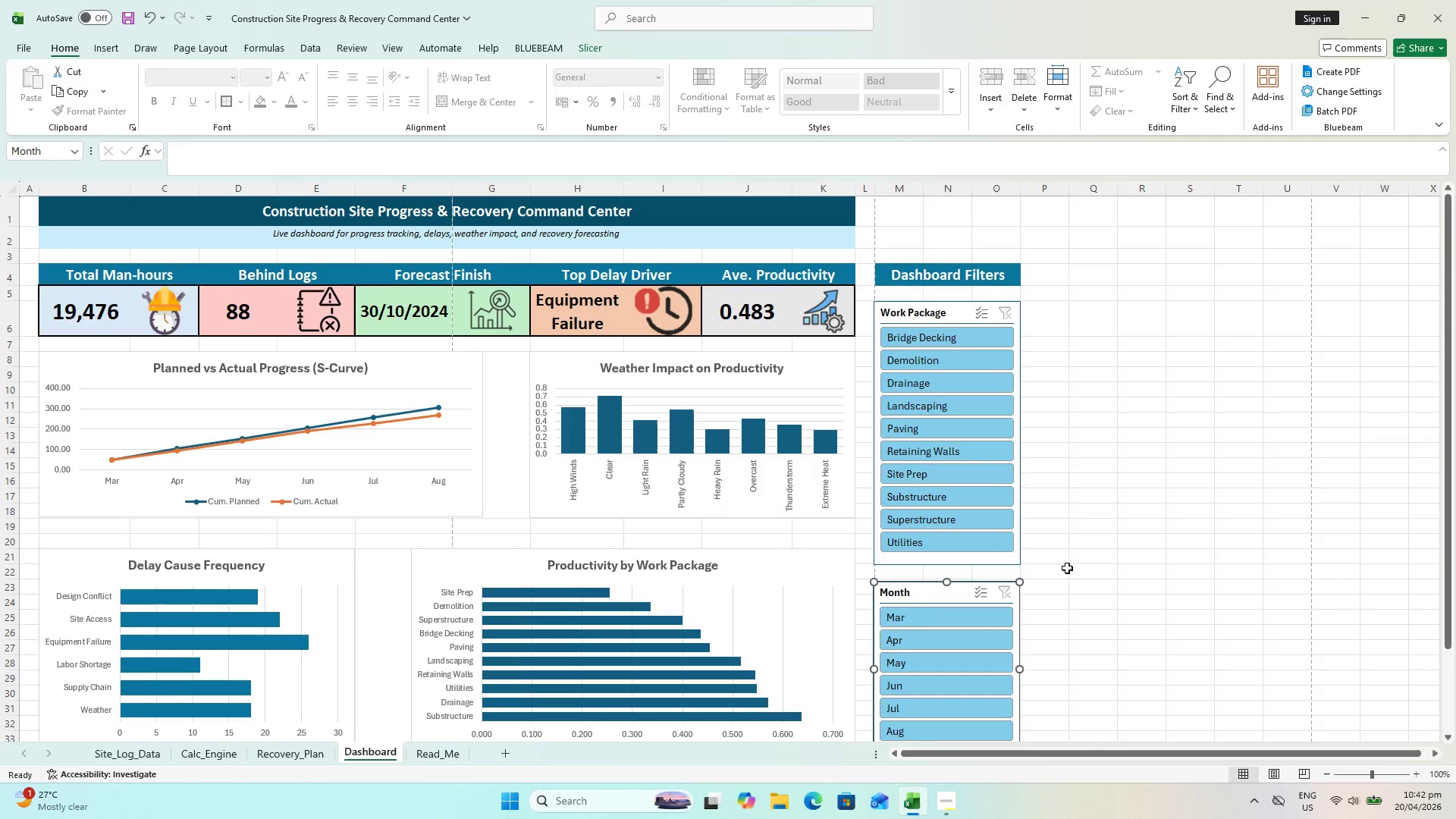 
scroll: coordinate [1063, 570], scroll_direction: down, amount: 6.0
 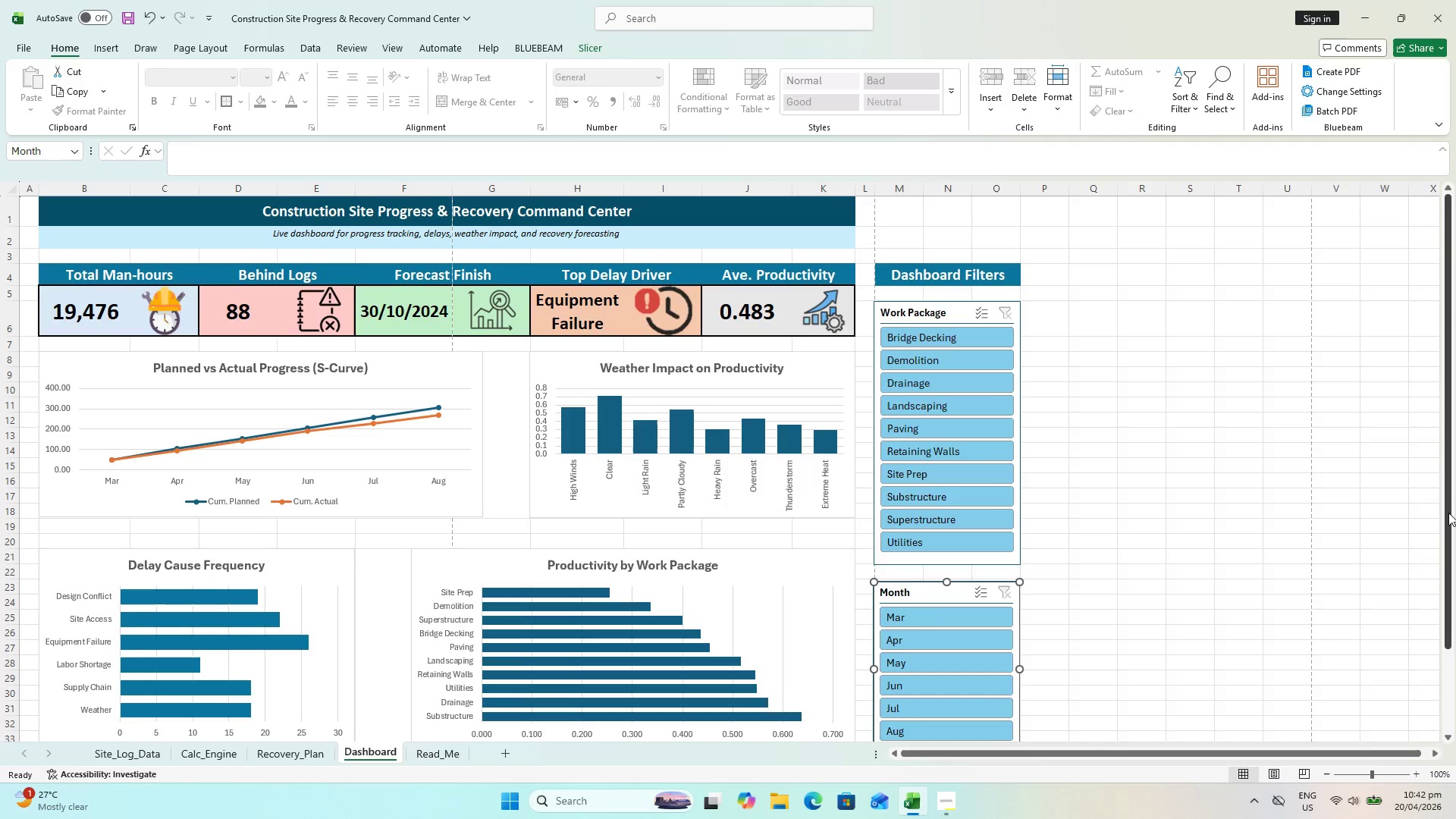 
left_click_drag(start_coordinate=[1448, 513], to_coordinate=[1428, 603])
 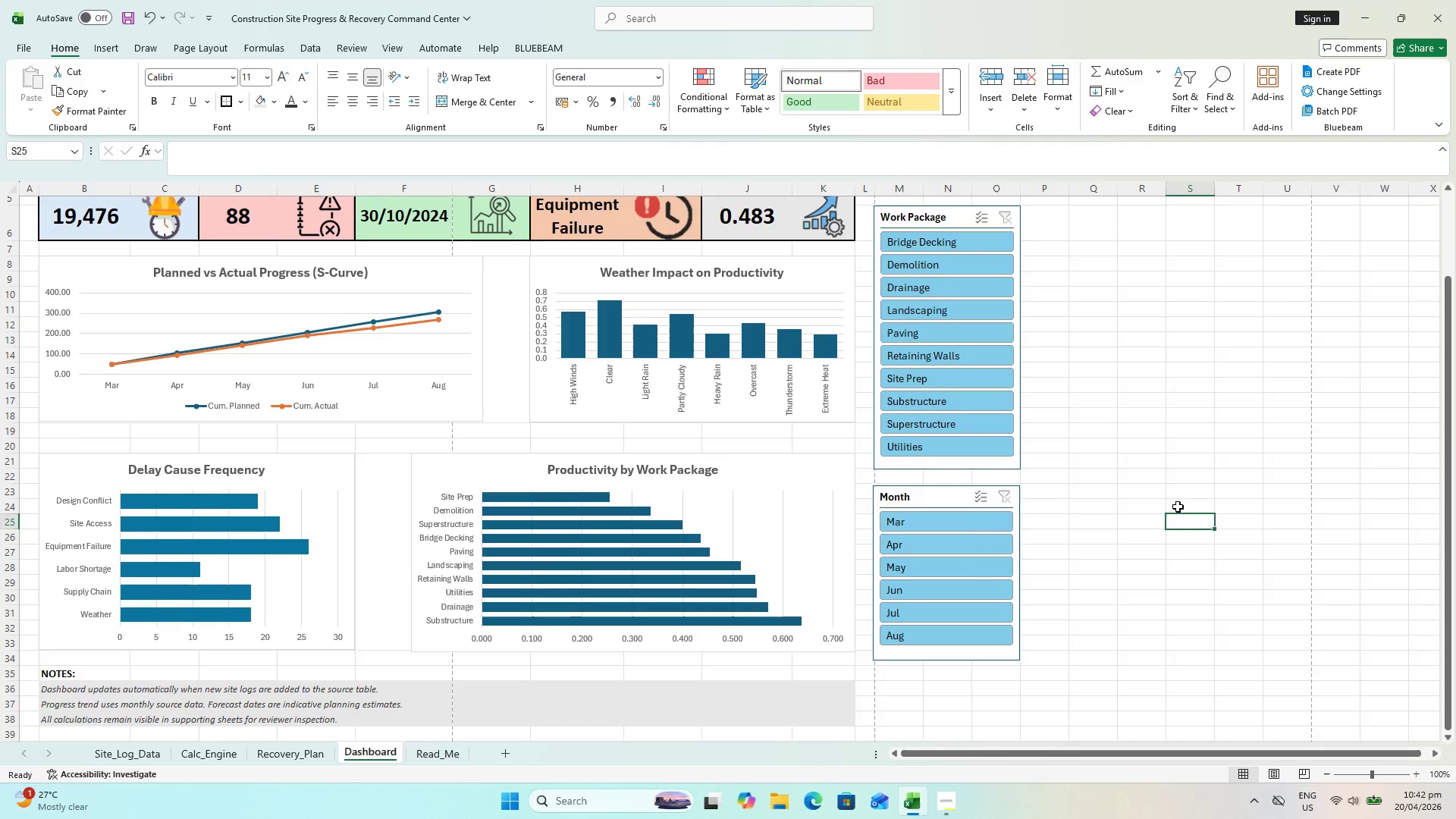 
key(Control+S)
 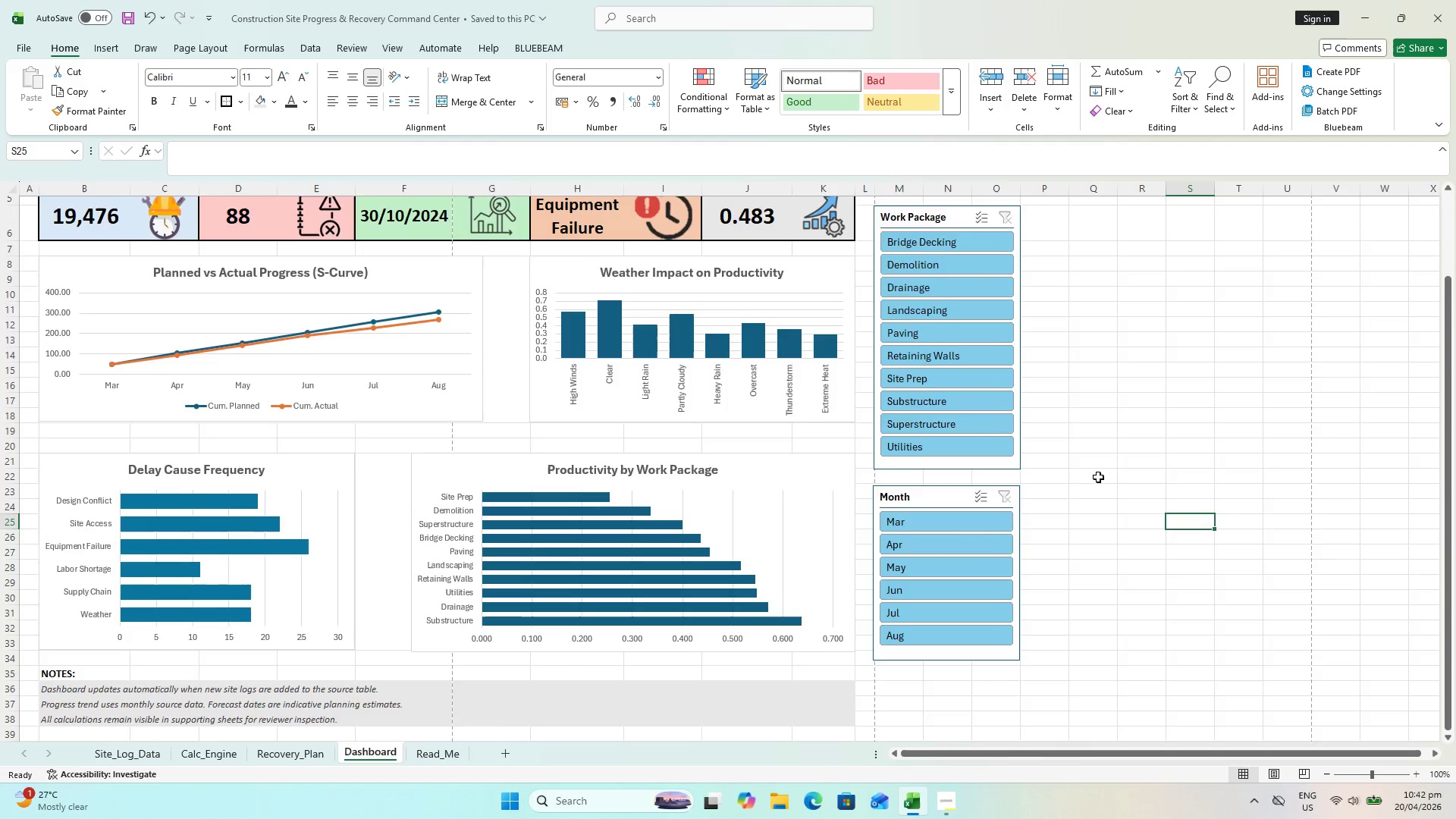 
scroll: coordinate [1097, 476], scroll_direction: up, amount: 5.0
 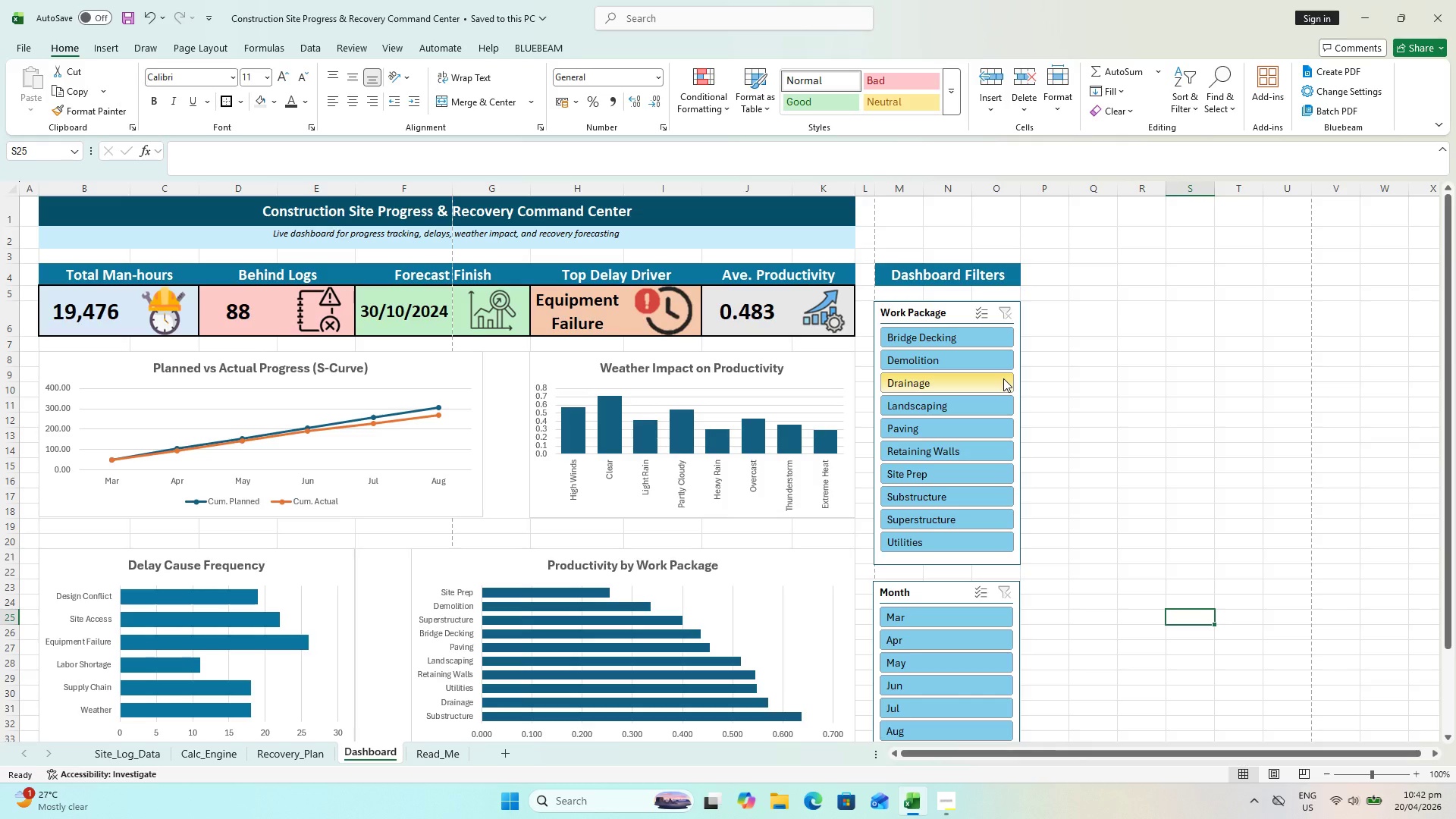 
scroll: coordinate [1010, 469], scroll_direction: down, amount: 5.0
 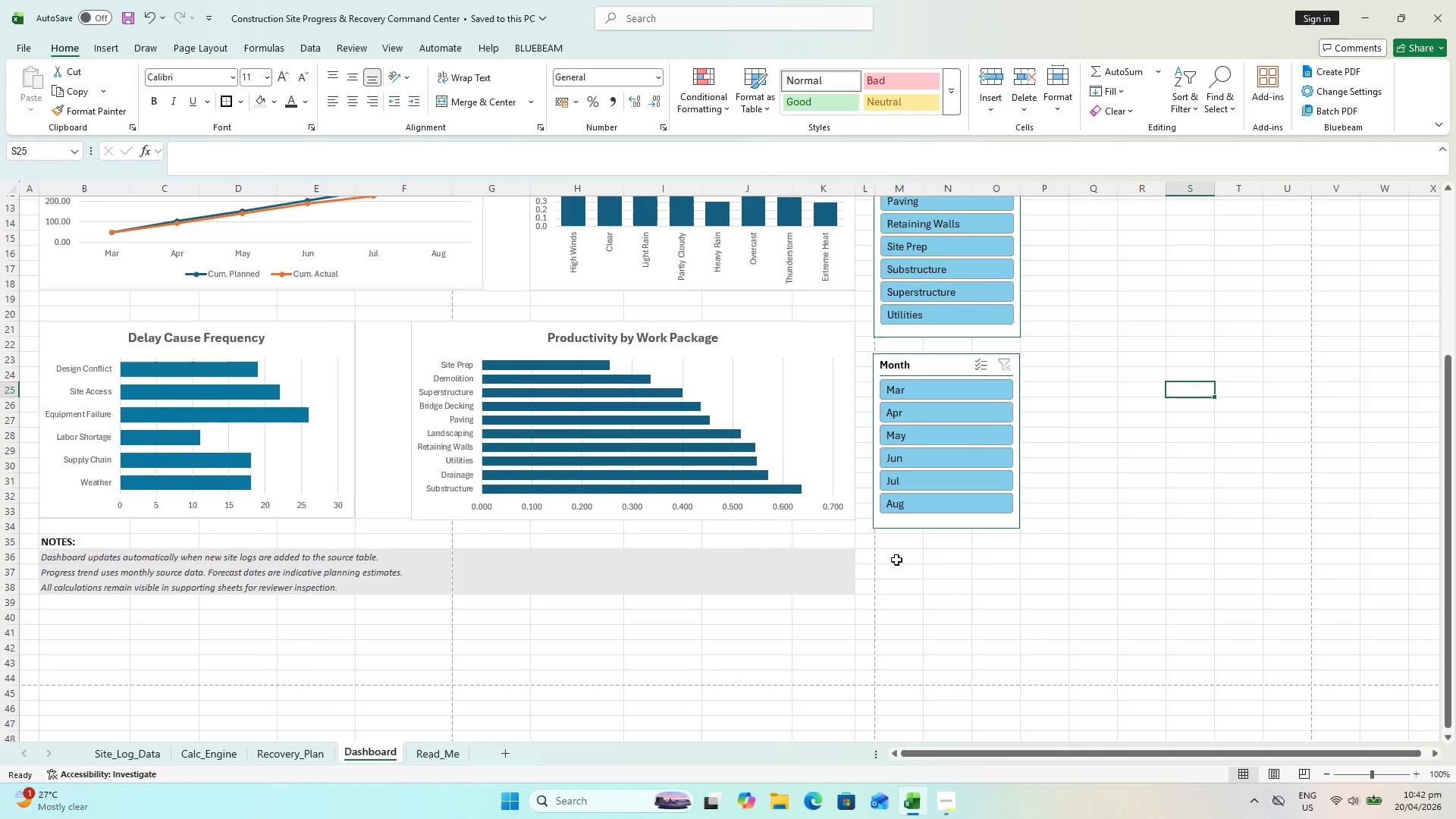 
left_click_drag(start_coordinate=[899, 554], to_coordinate=[975, 590])
 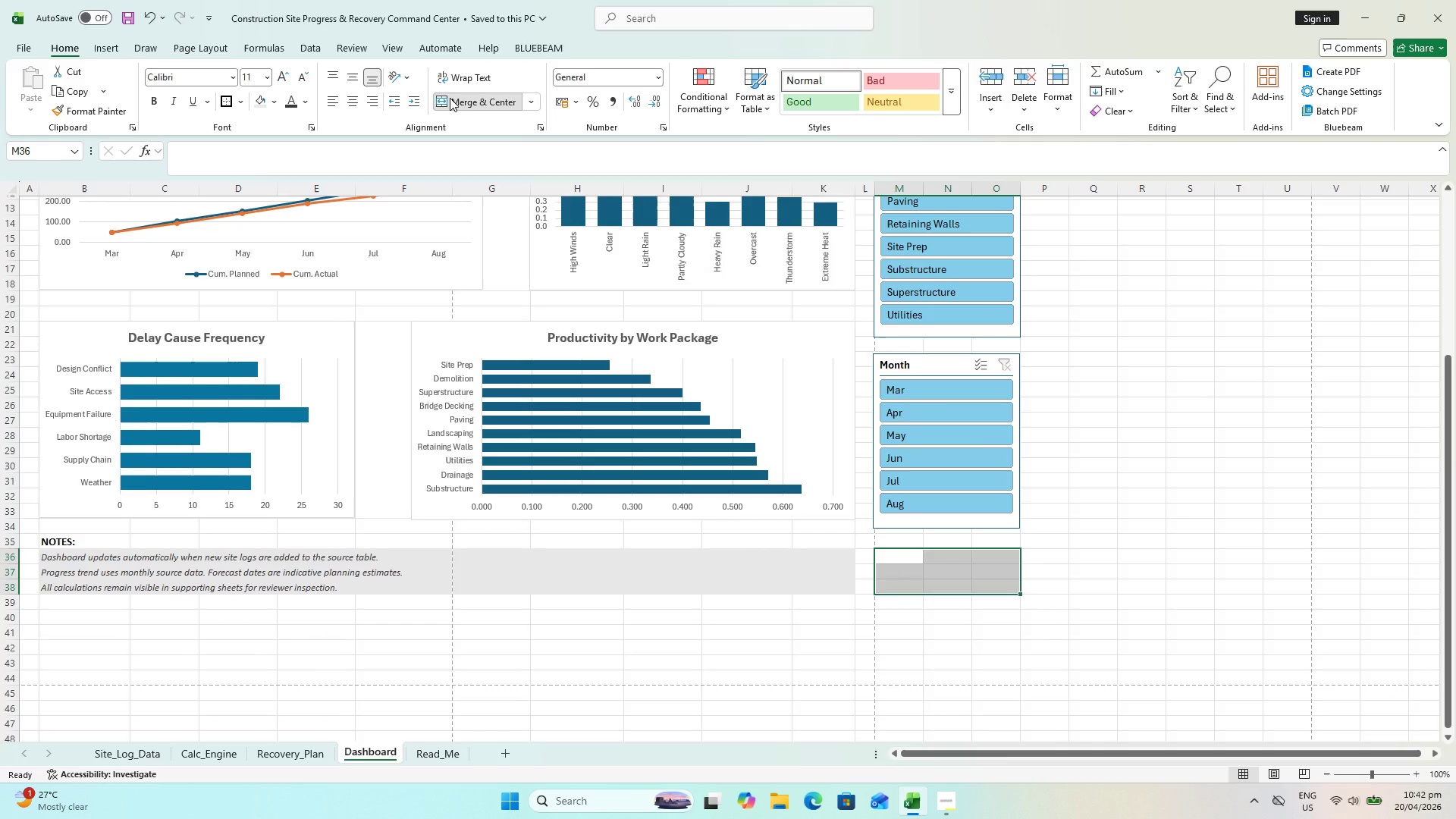 
left_click([450, 98])
 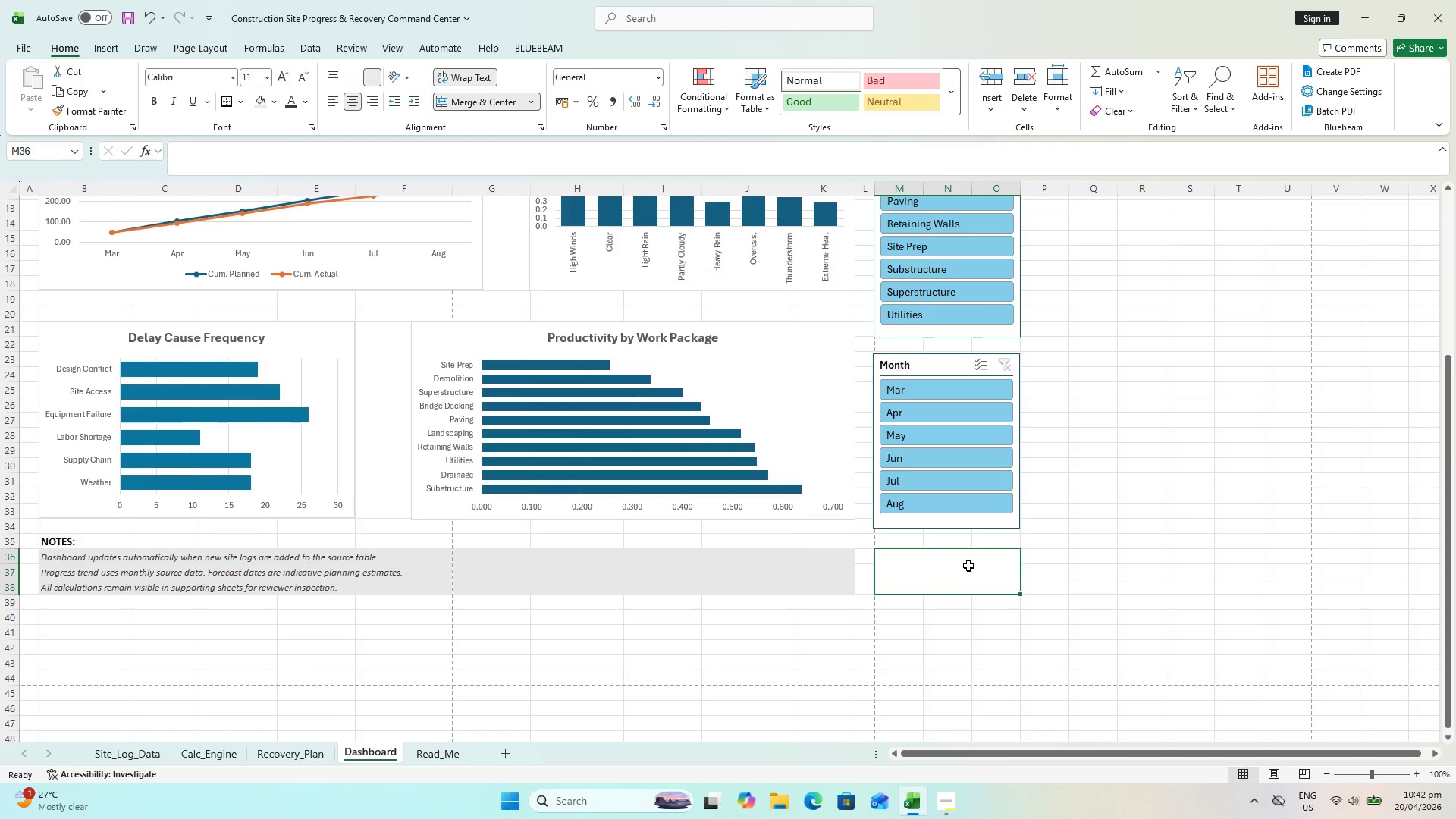 
type(Use[PageDown] slicers)
 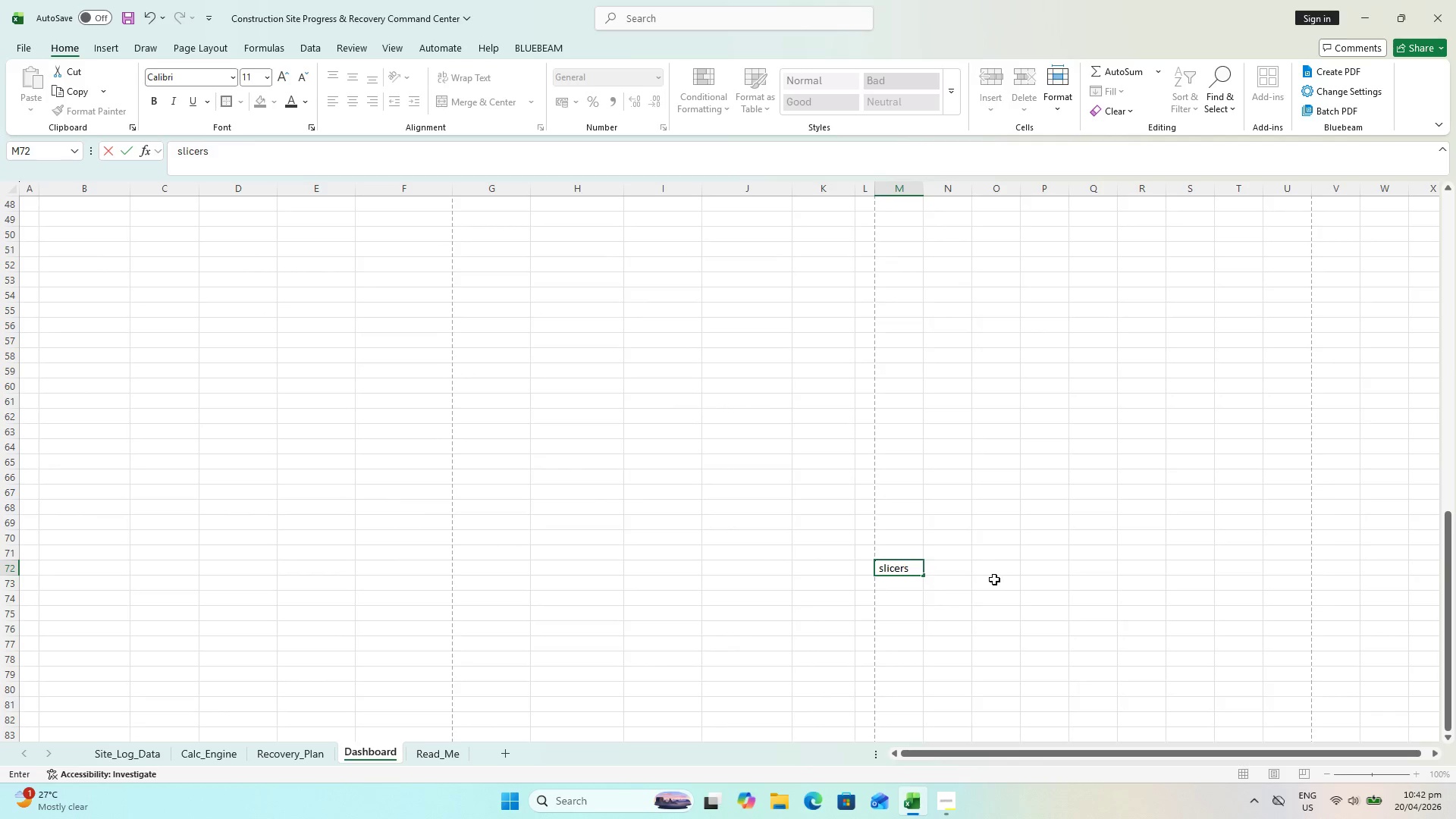 
scroll: coordinate [952, 525], scroll_direction: up, amount: 6.0
 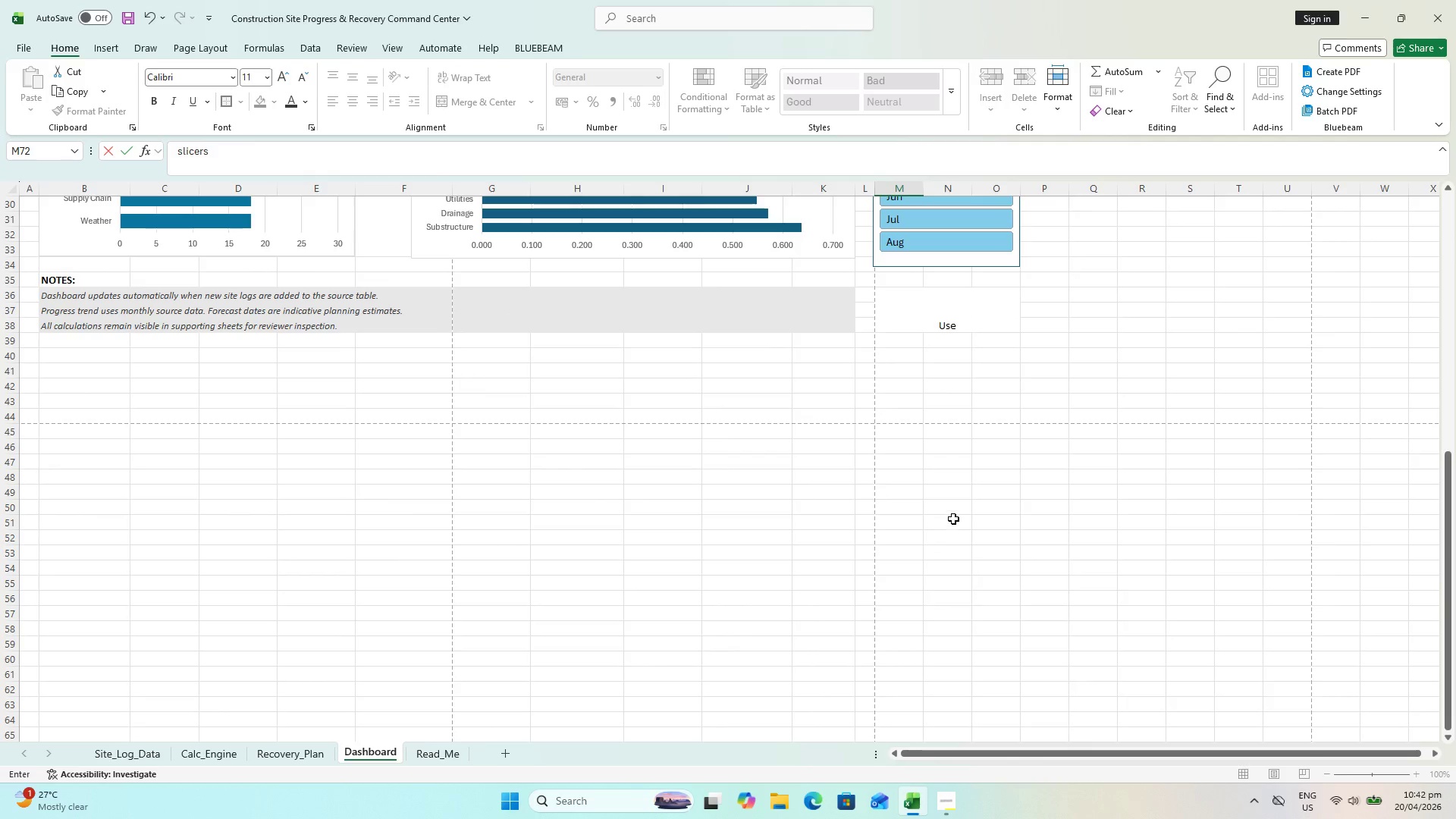 
scroll: coordinate [953, 519], scroll_direction: down, amount: 5.0
 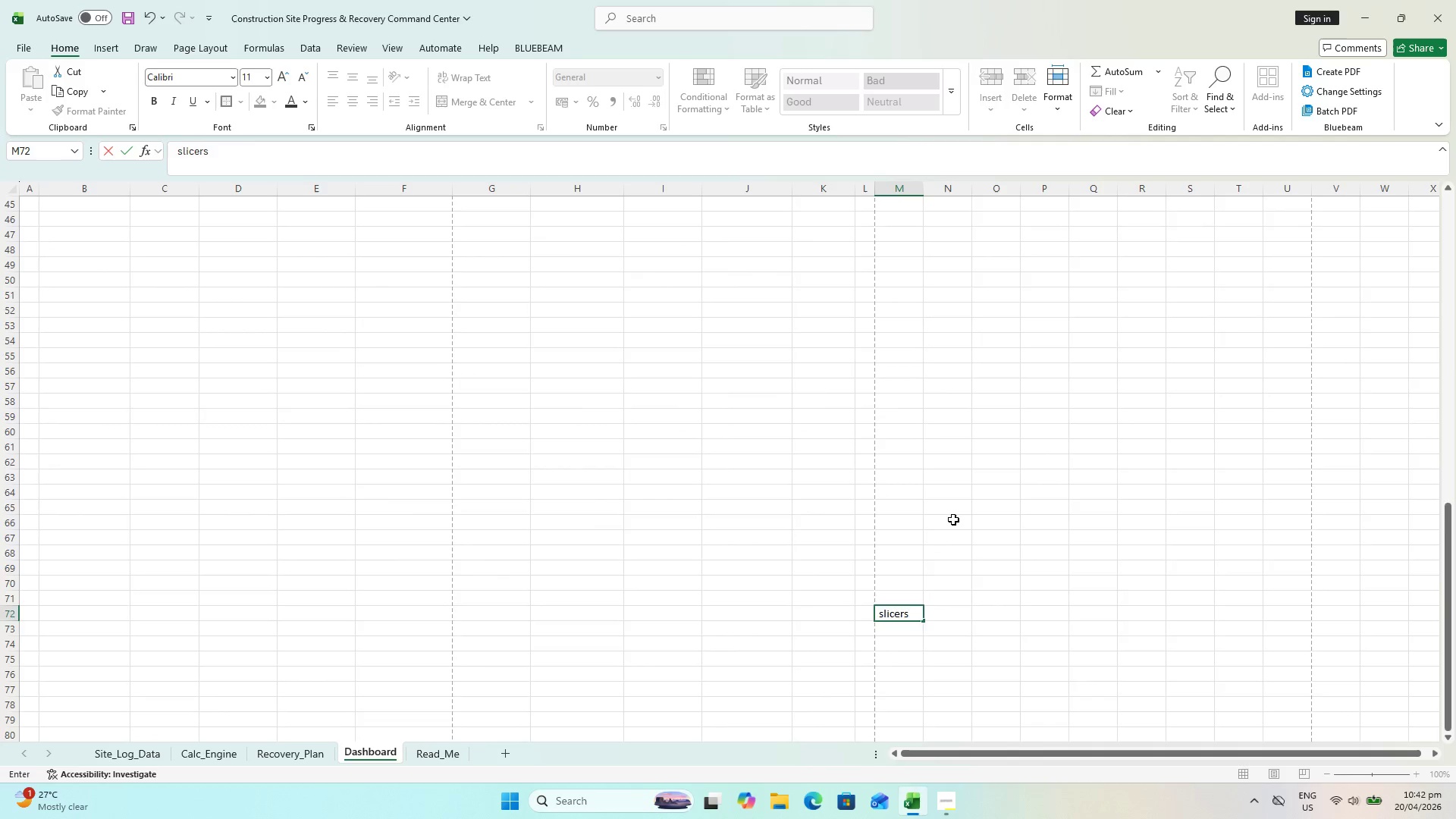 
key(Escape)
 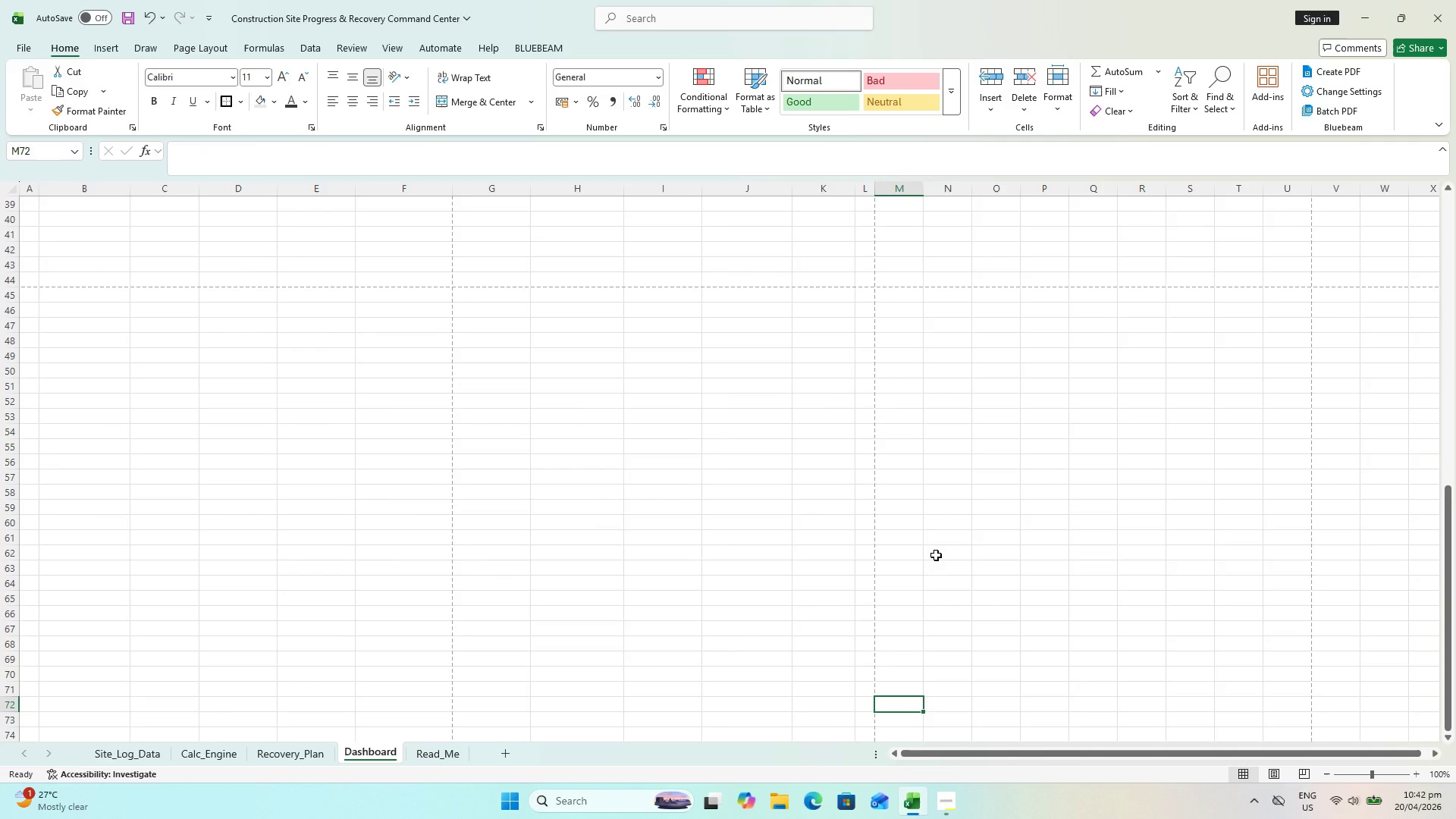 
scroll: coordinate [953, 519], scroll_direction: up, amount: 2.0
 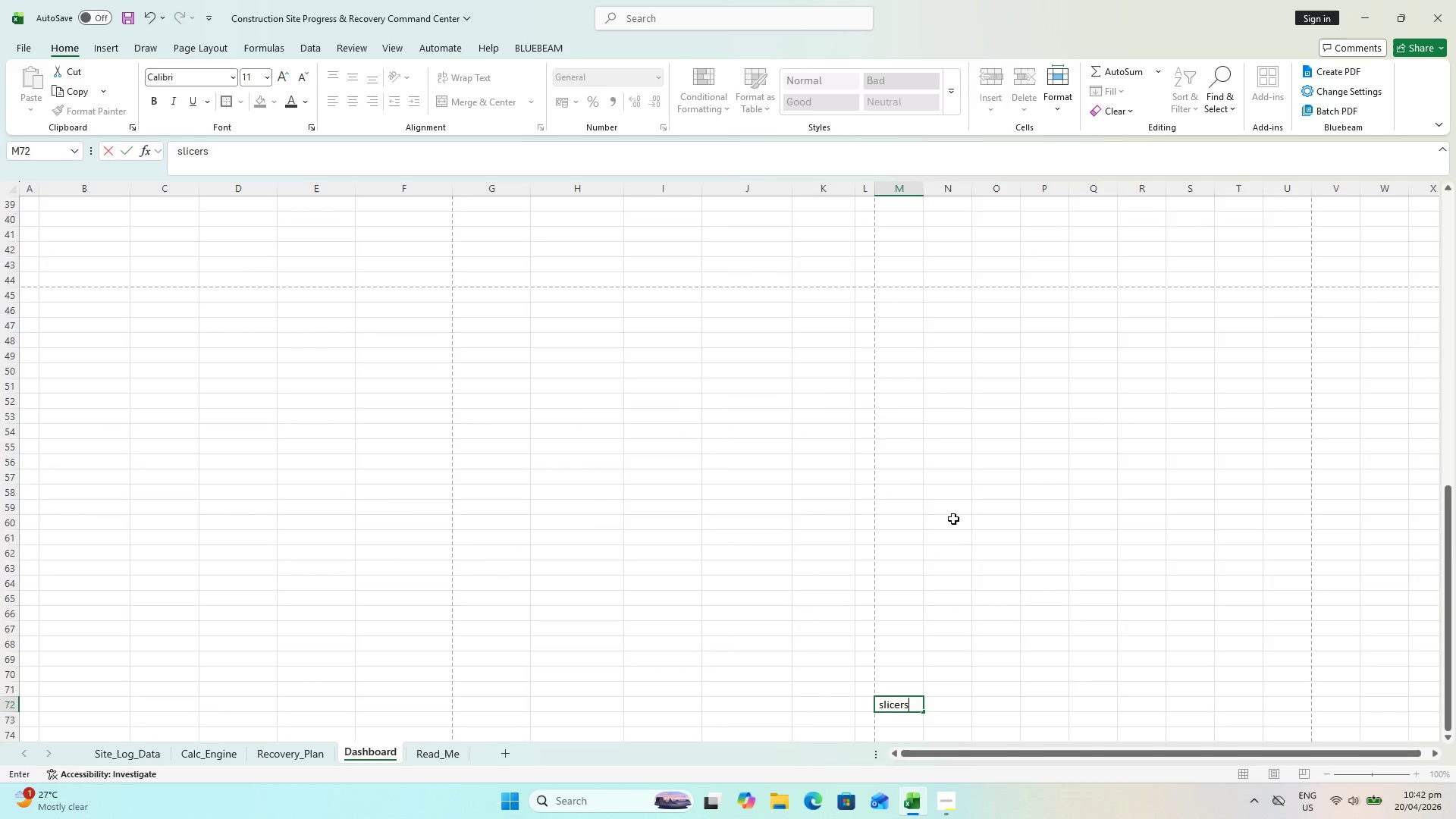 
key(Control+ControlLeft)
 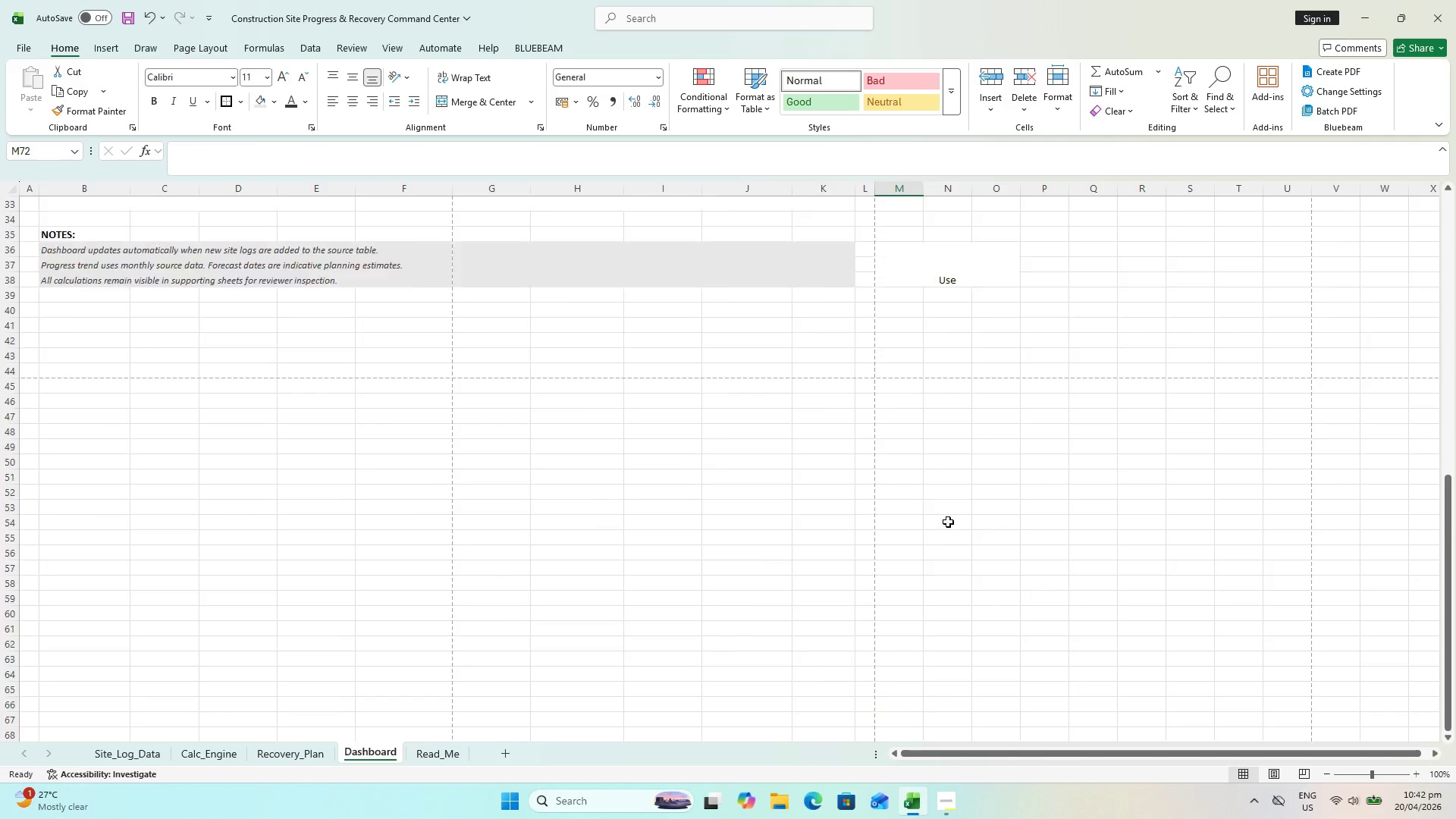 
scroll: coordinate [822, 475], scroll_direction: up, amount: 14.0
 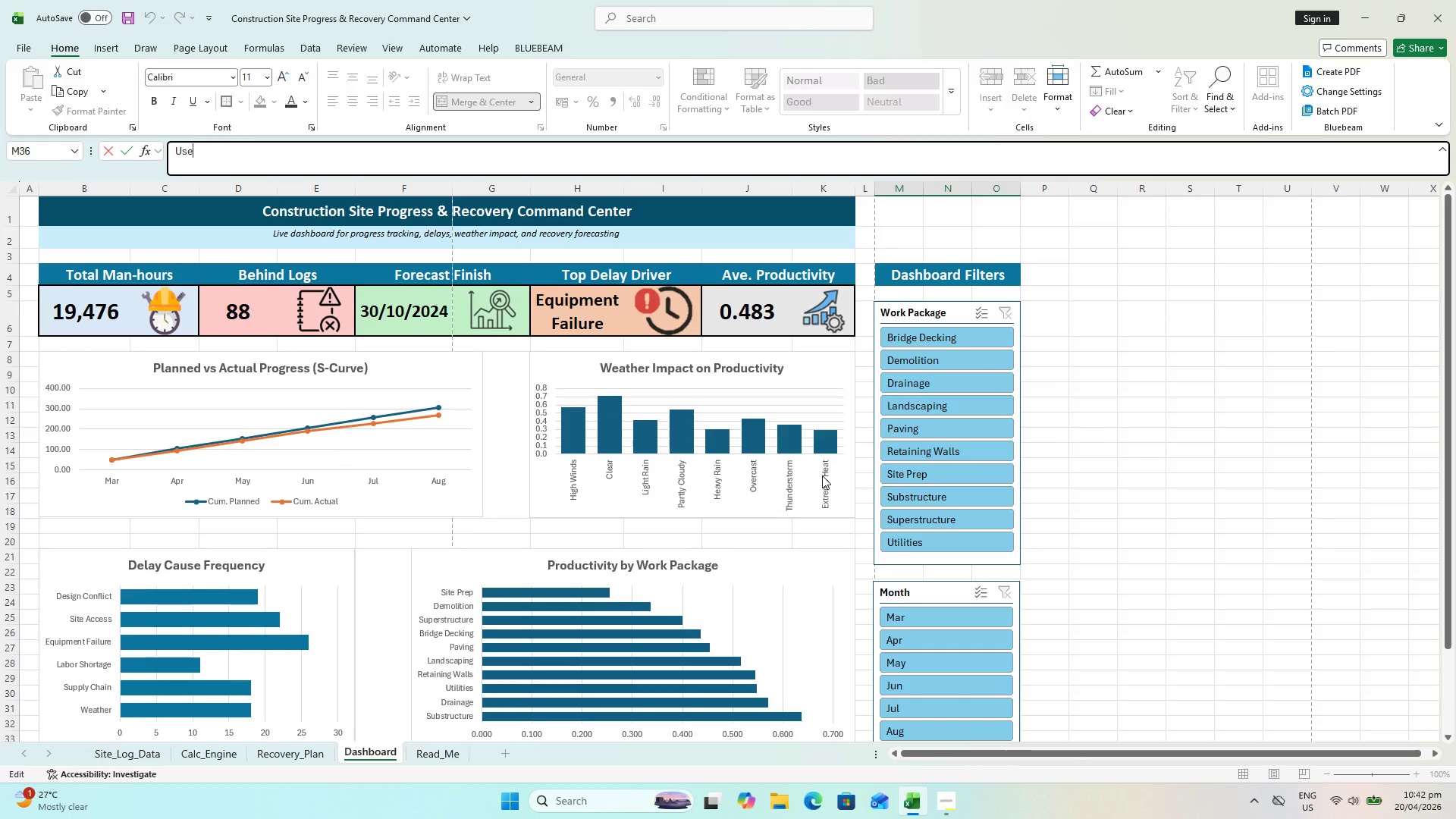 
type( slicers to filter da)
key(Backspace)
type(sah)
key(Backspace)
key(Backspace)
key(Backspace)
type(ashboard visuals by package or month.)
 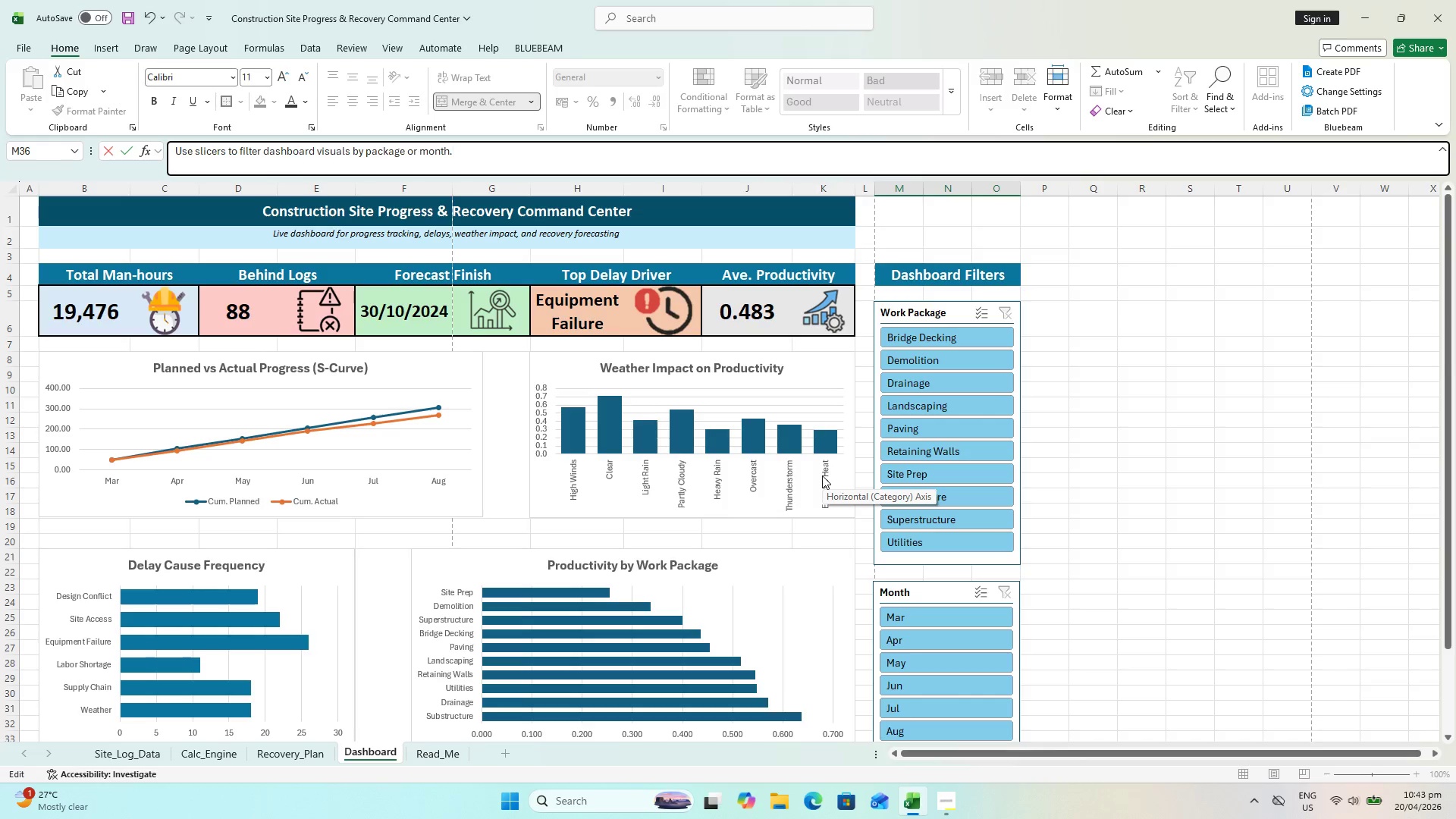 
key(Enter)
 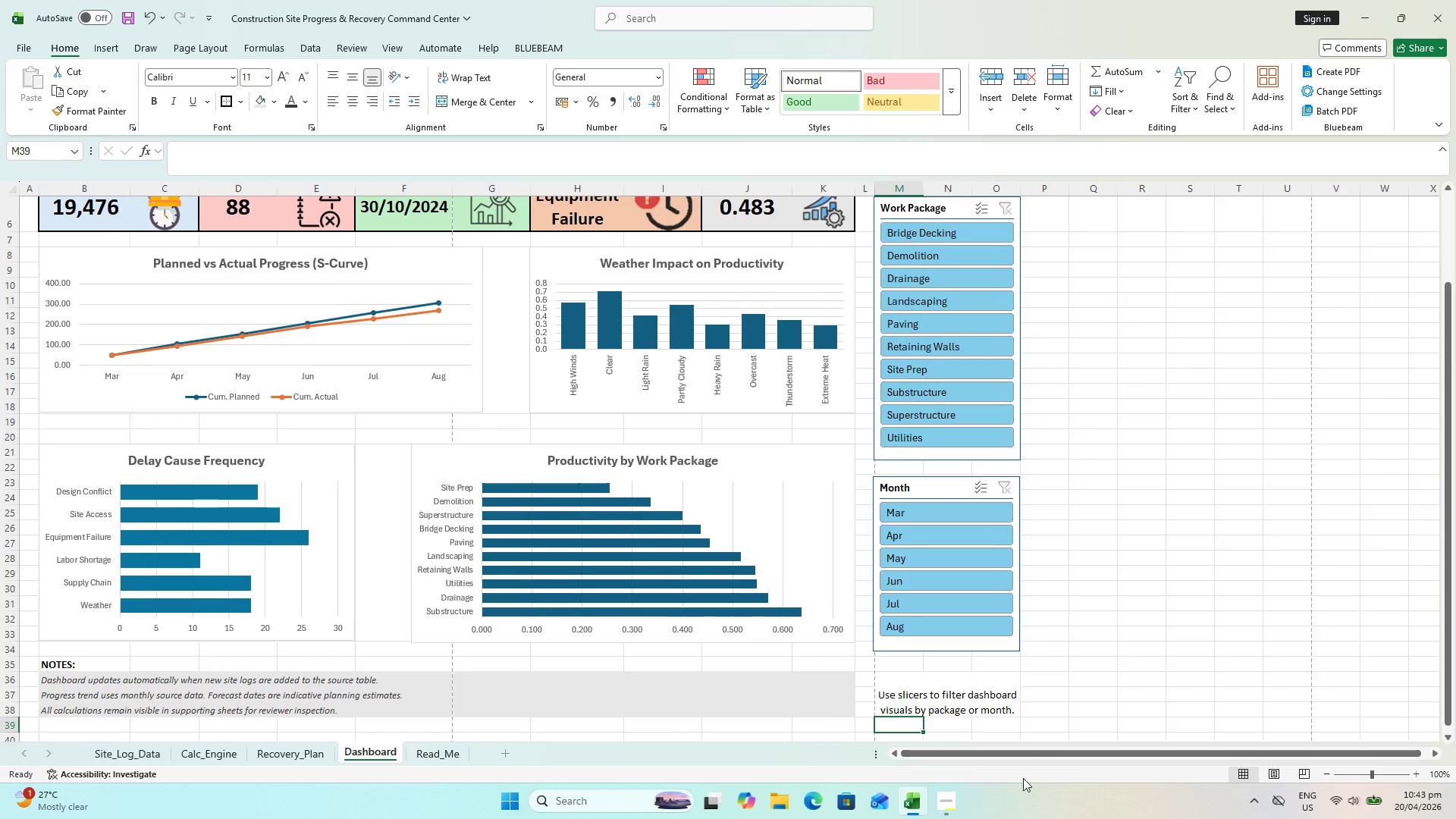 
left_click([968, 692])
 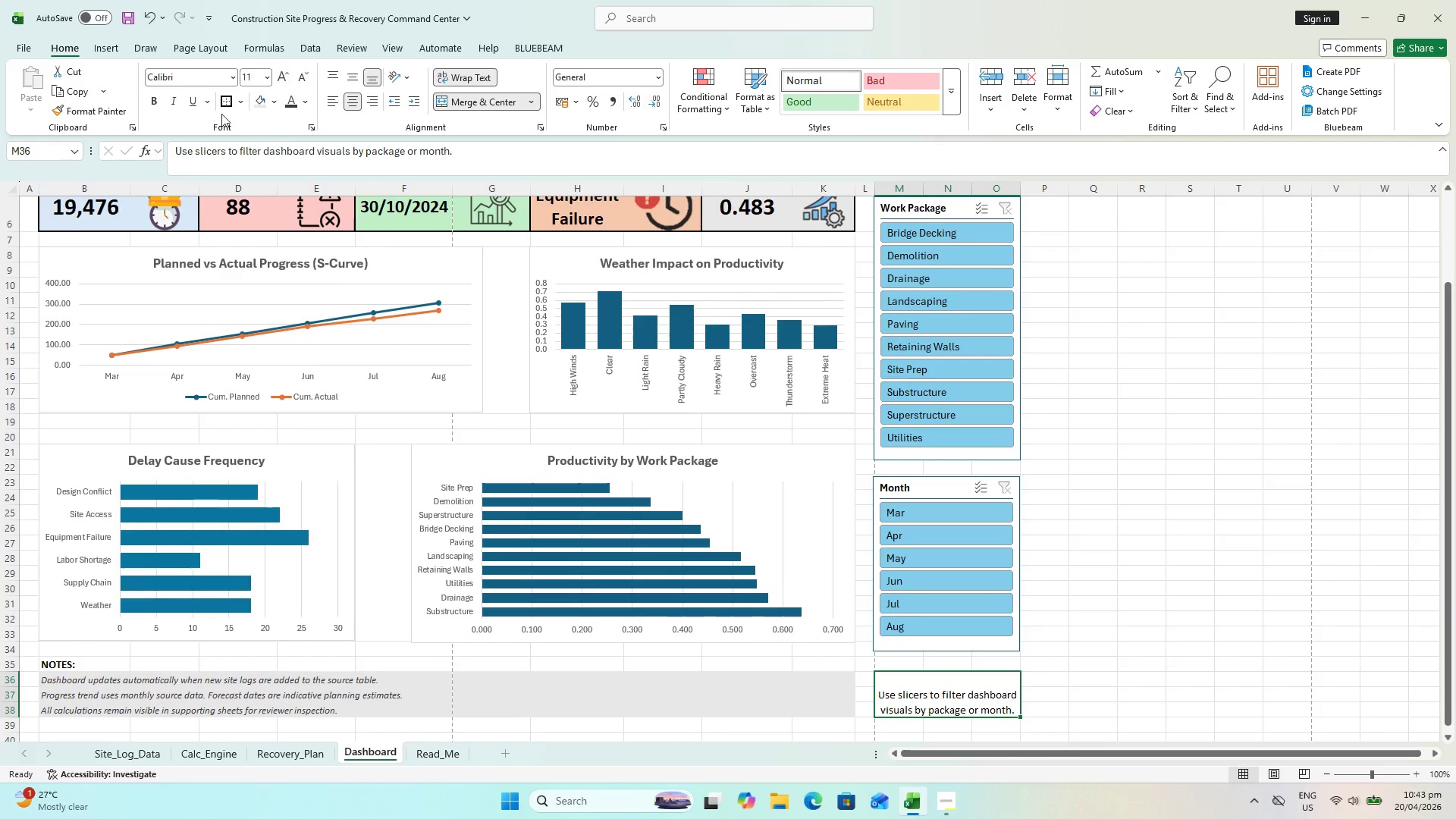 
left_click([174, 108])
 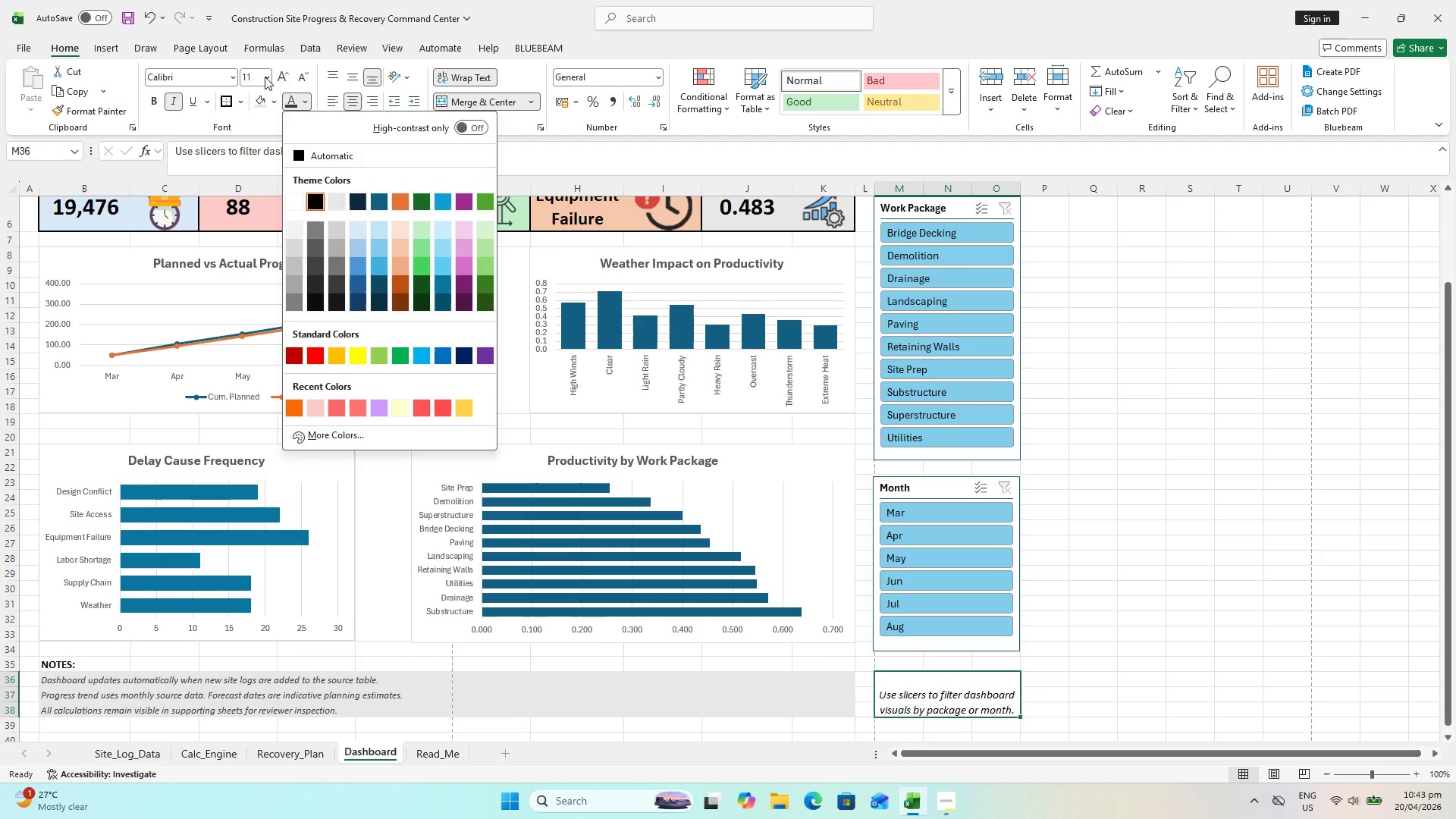 
left_click_drag(start_coordinate=[311, 75], to_coordinate=[300, 72])
 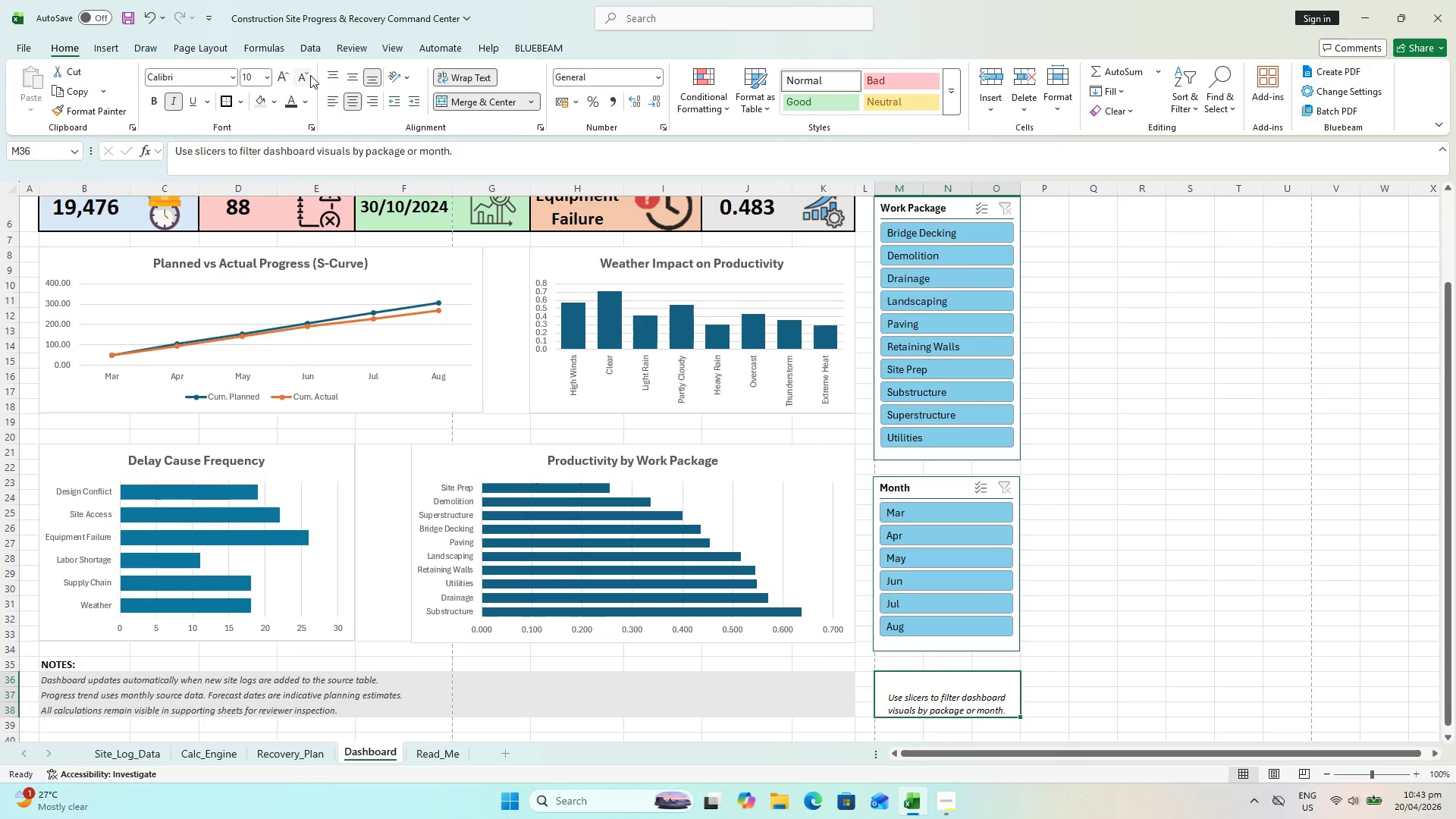 
left_click([311, 75])
 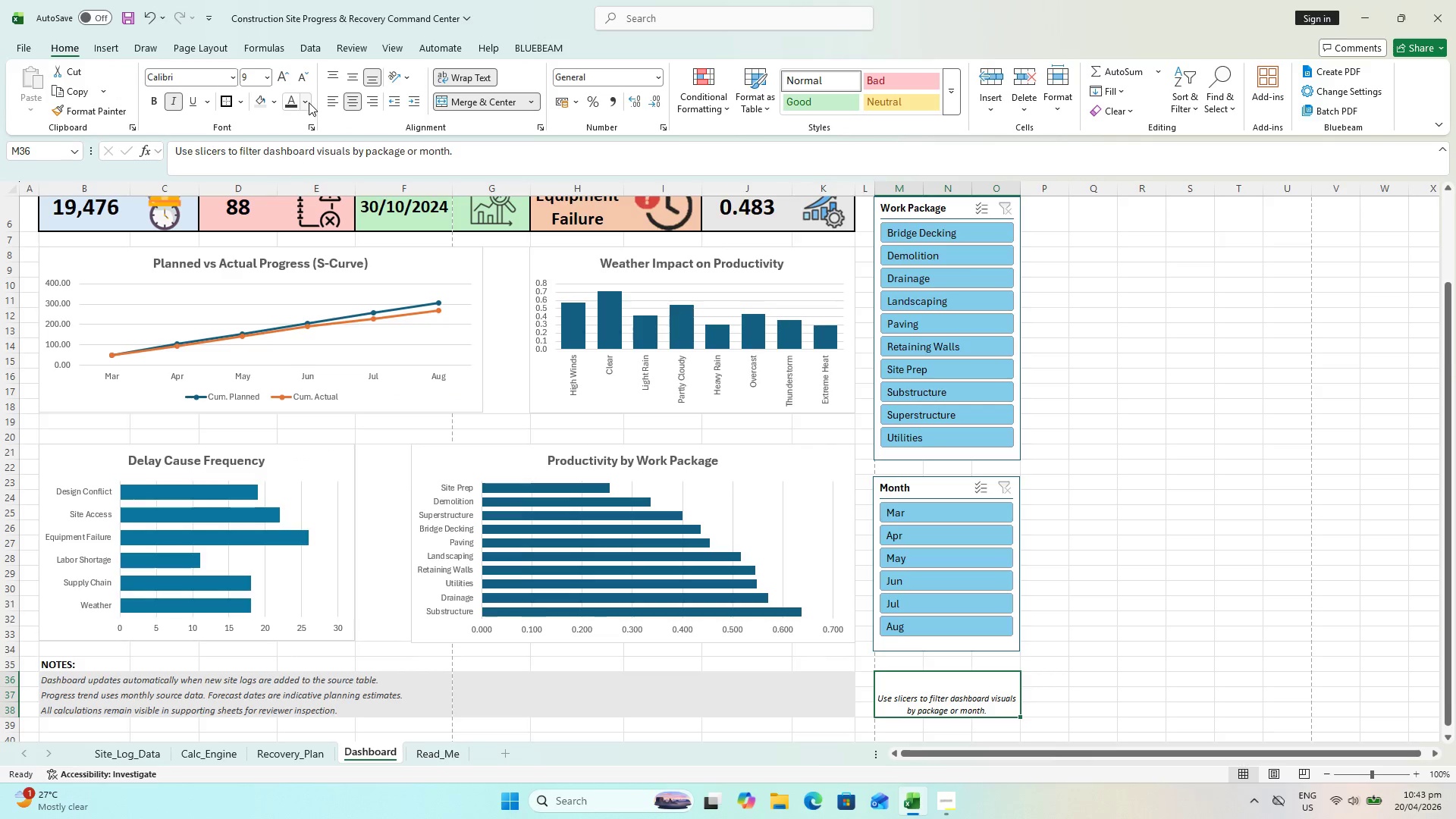 
left_click([309, 102])
 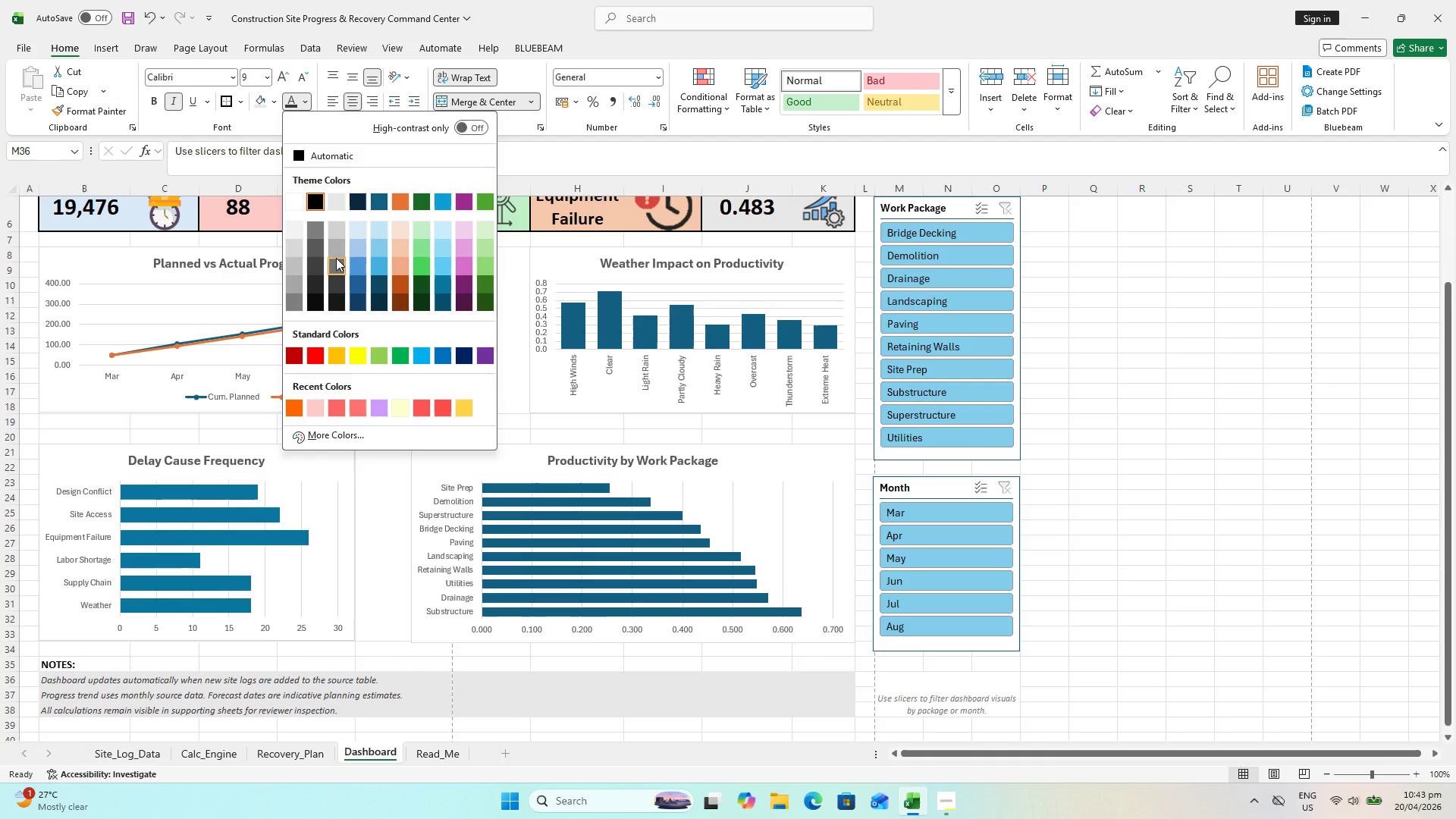 
left_click([337, 265])
 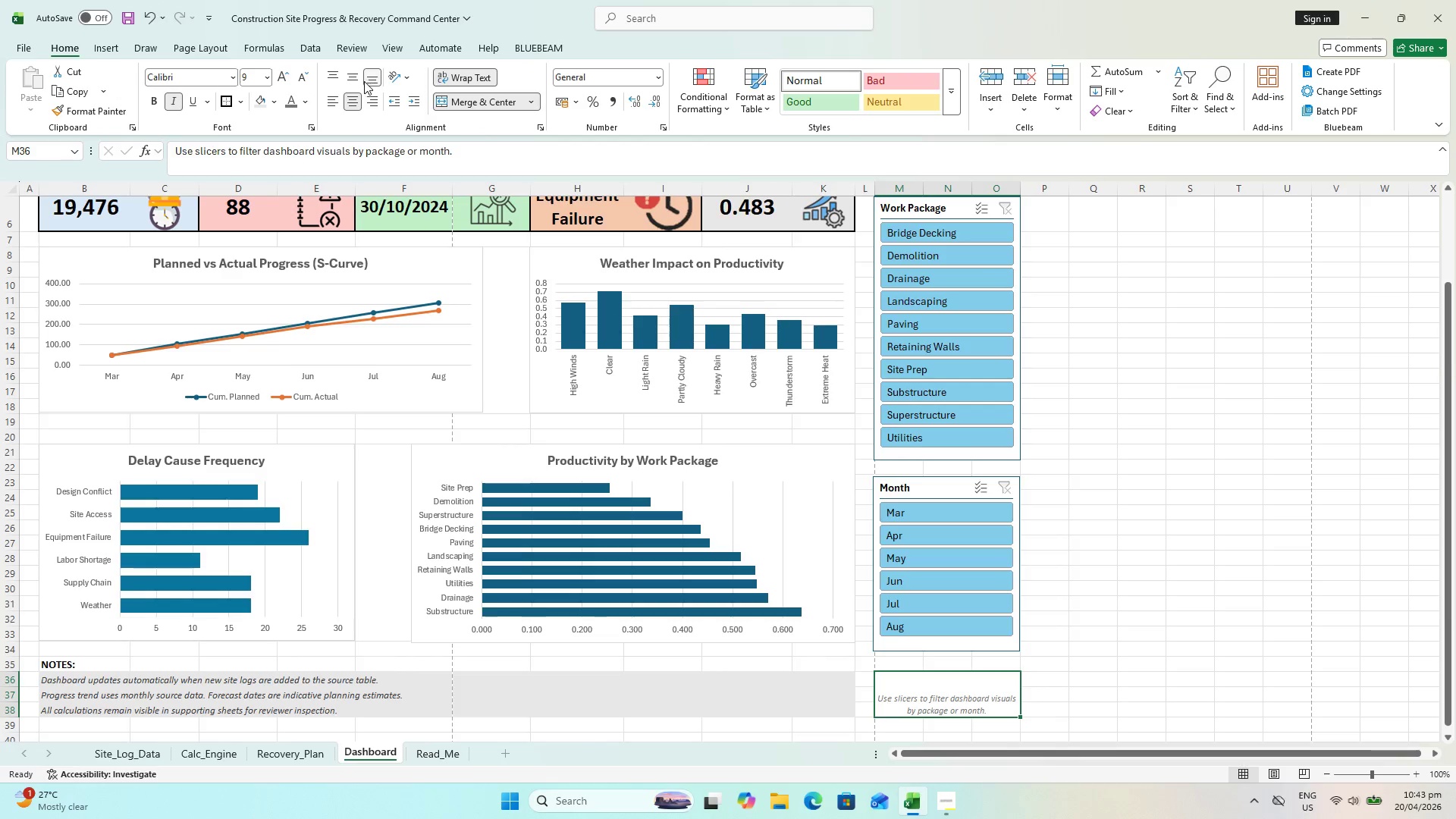 
left_click([338, 79])
 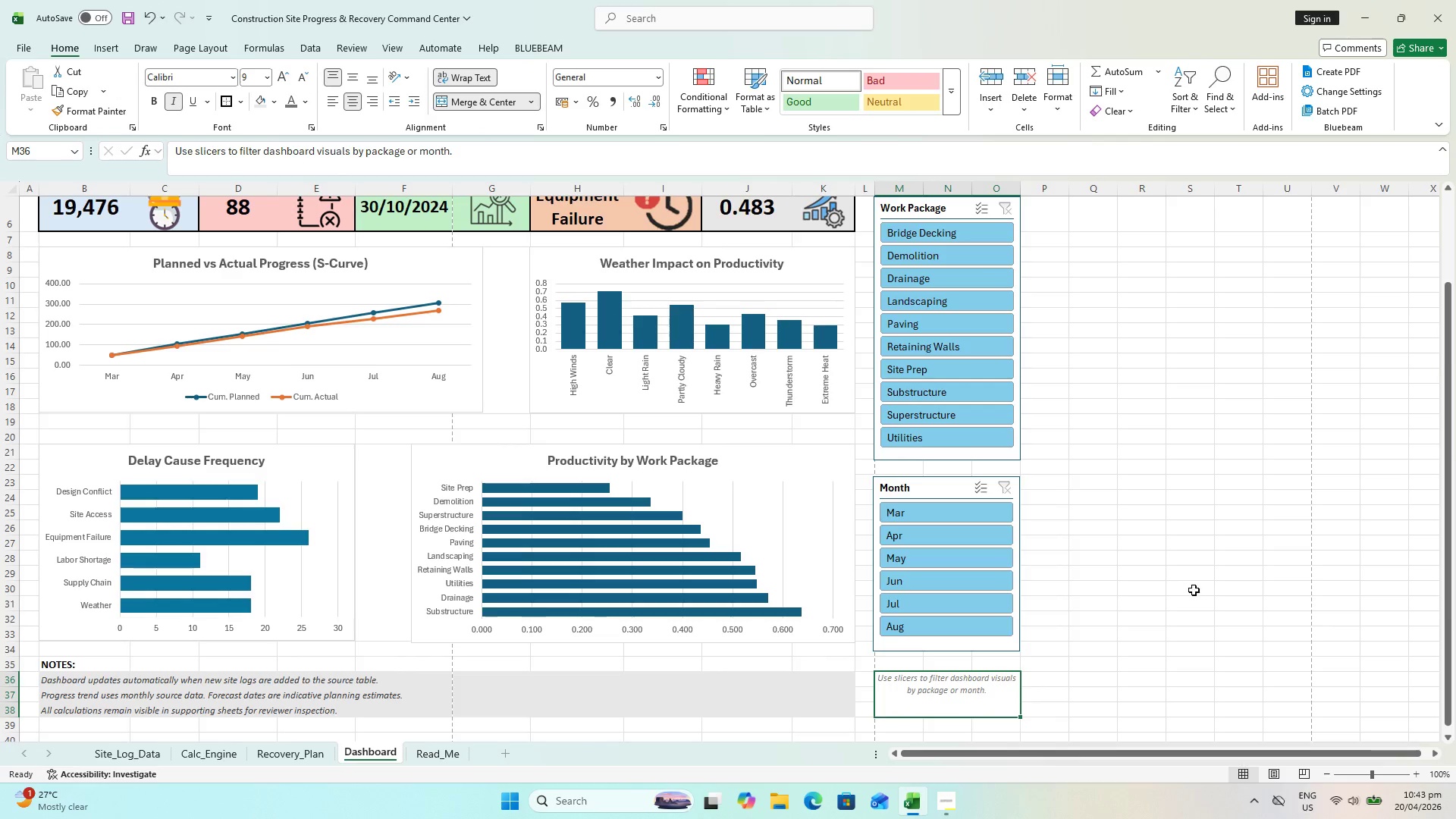 
left_click([1194, 591])
 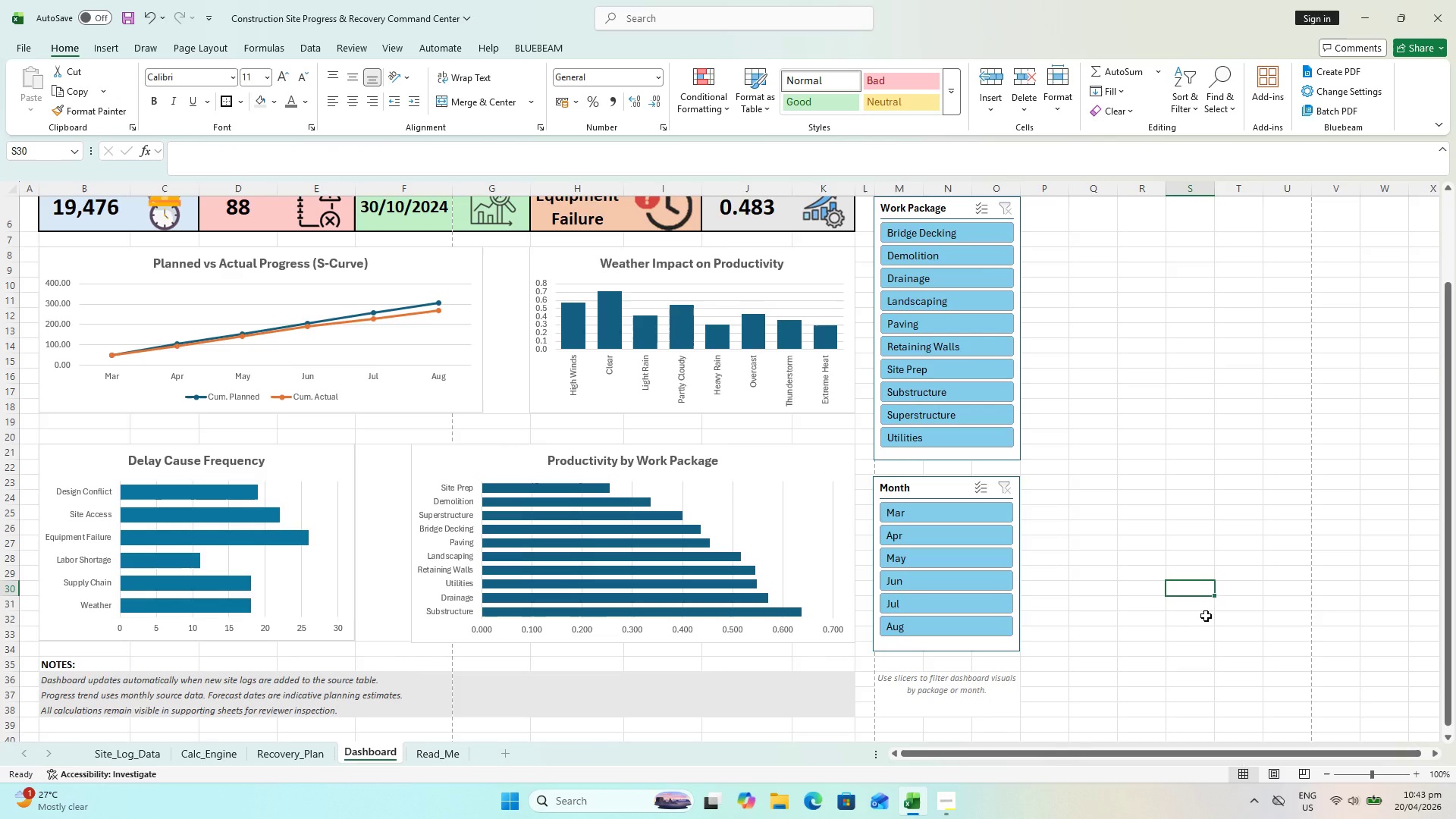 
key(Control+S)
 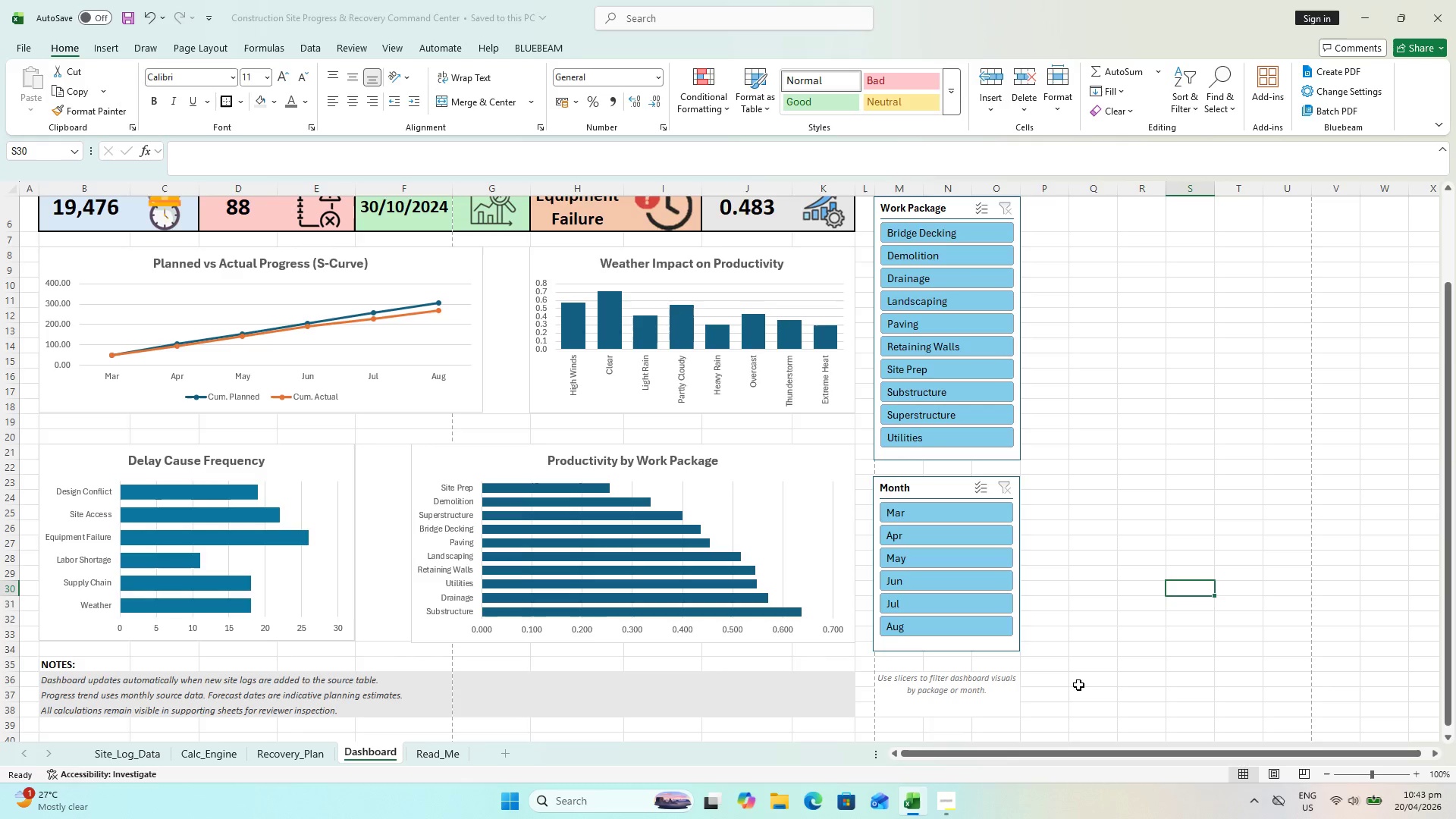 
key(Control+S)
 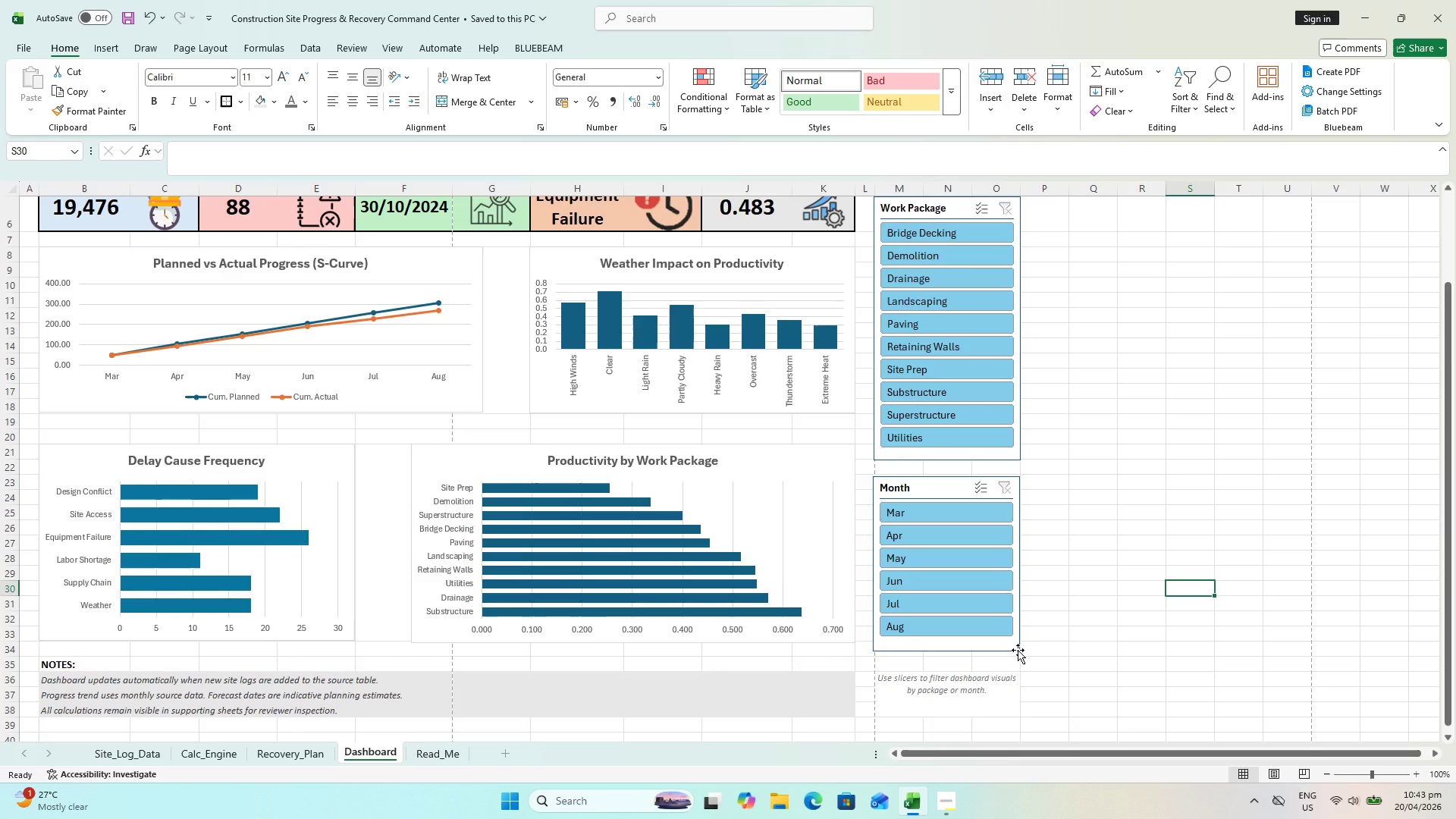 
wait(5.25)
 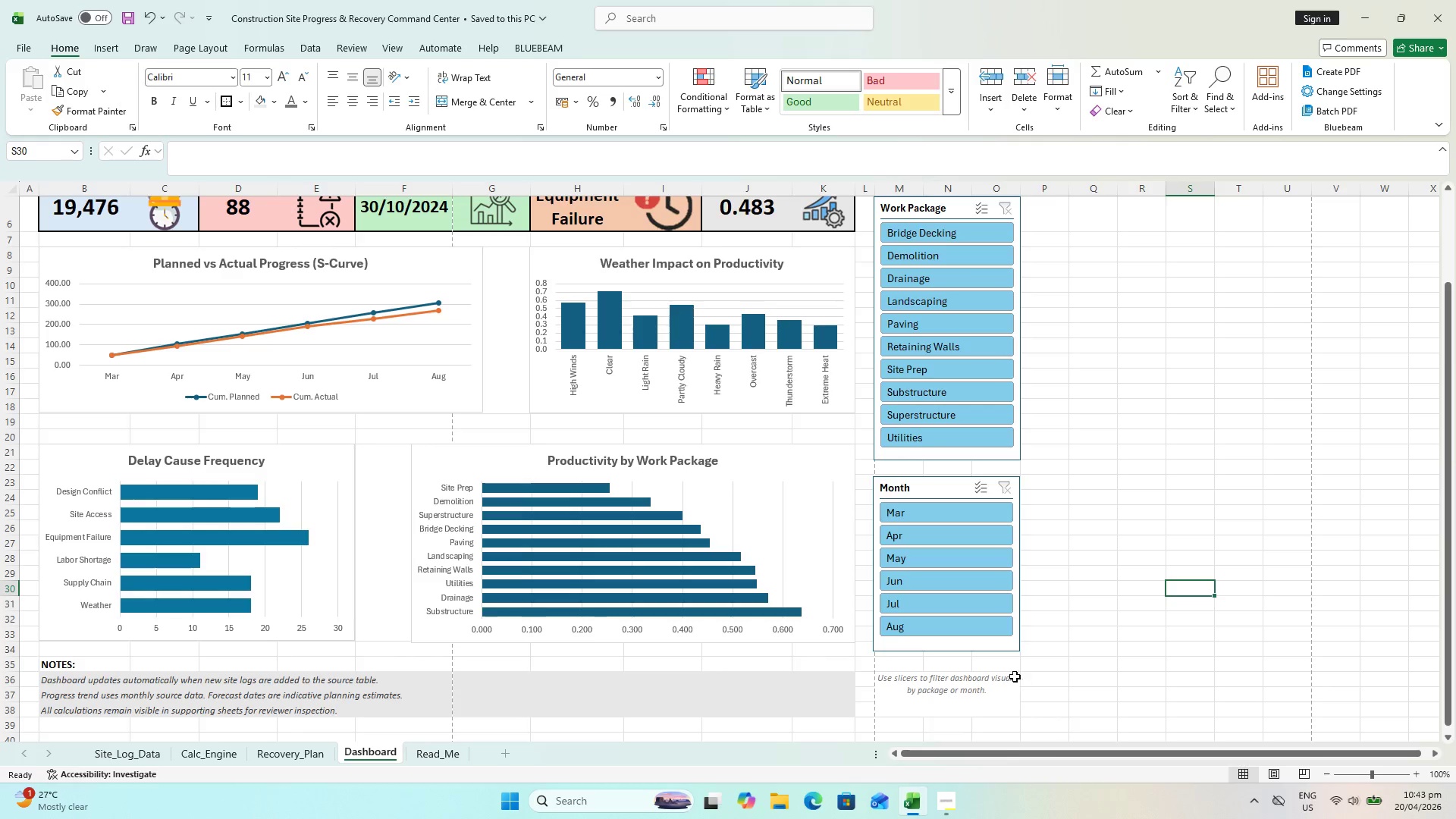 
key(Control+S)
 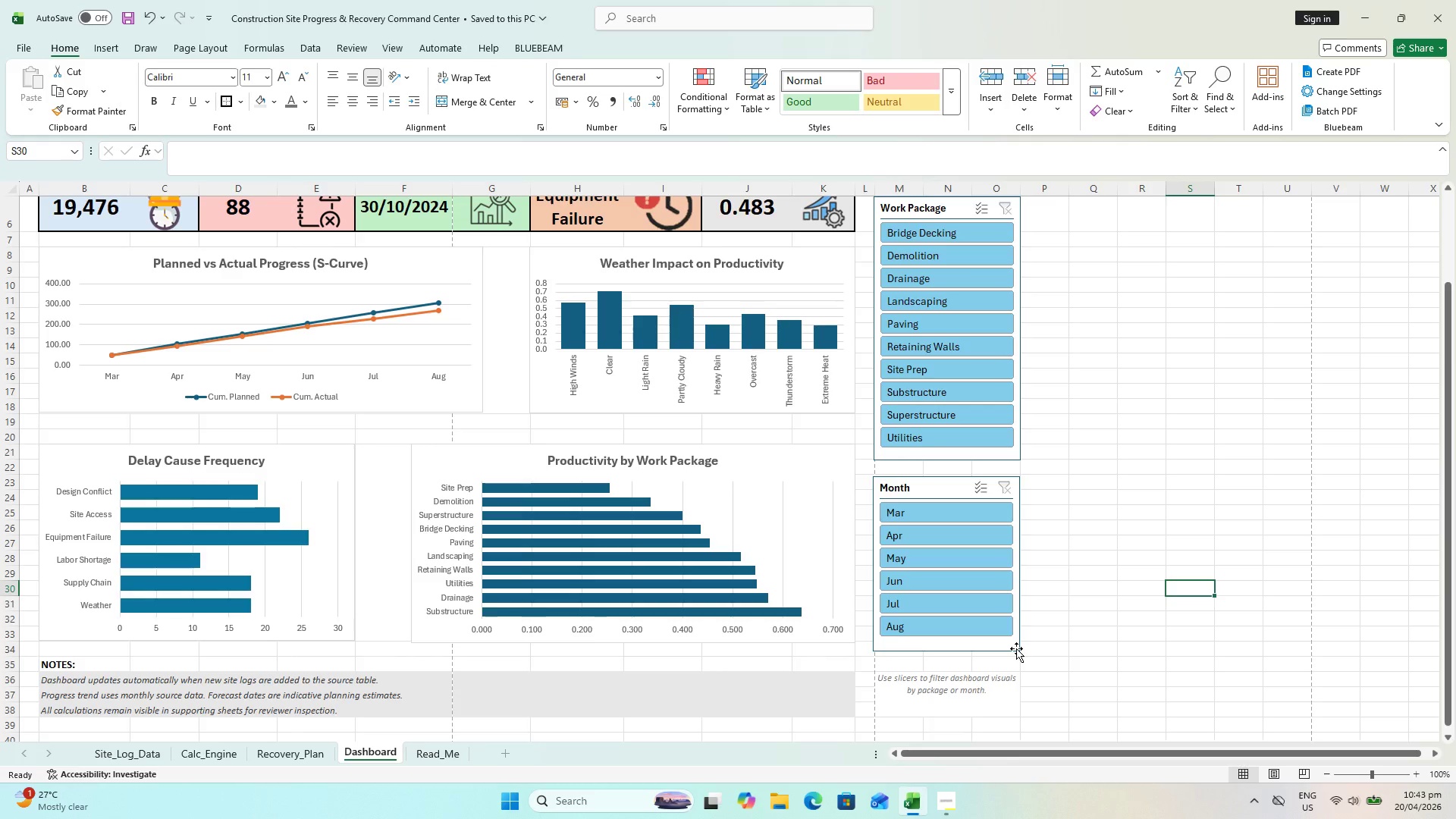 
scroll: coordinate [943, 519], scroll_direction: up, amount: 1.0
 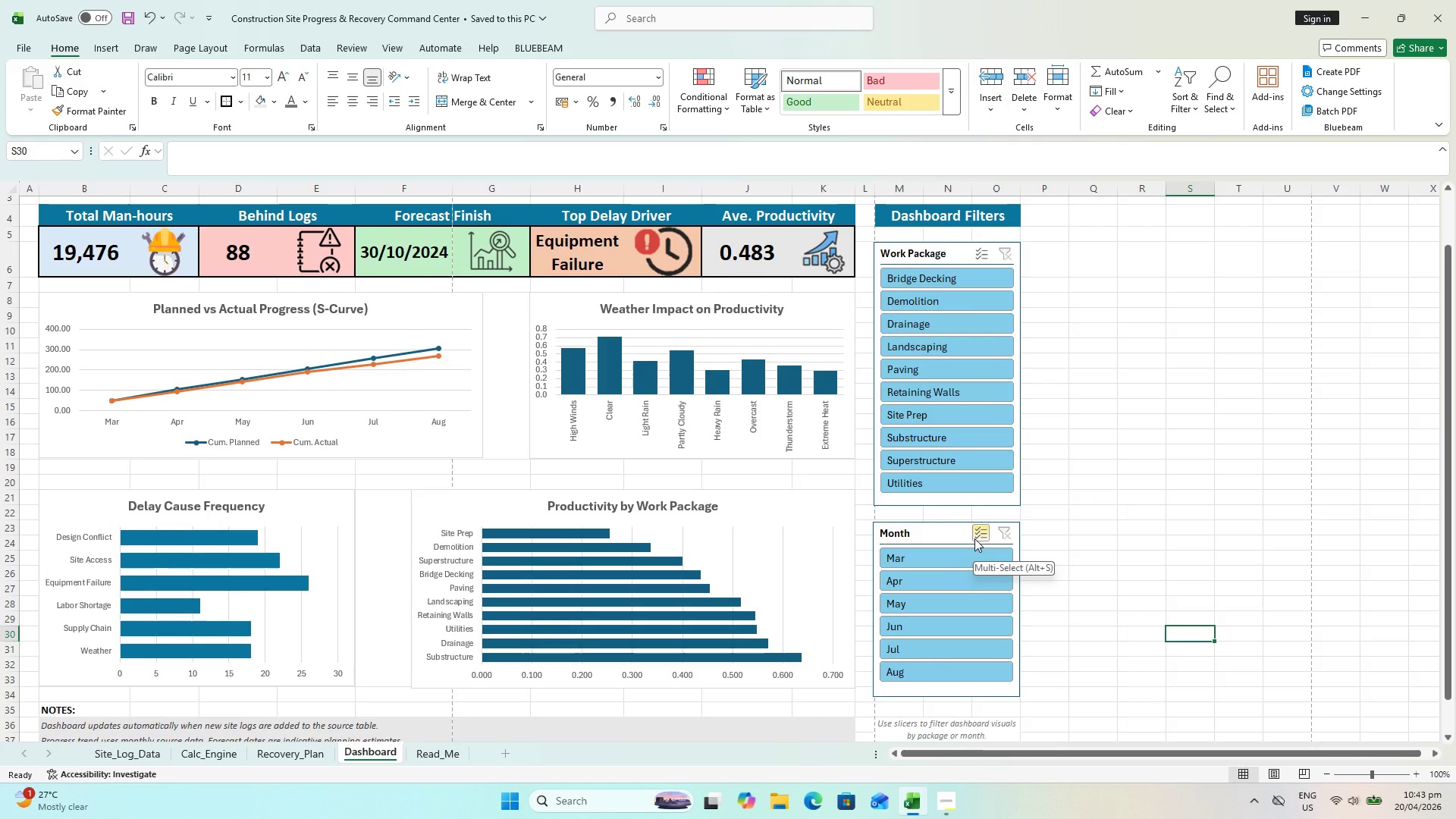 
wait(27.35)
 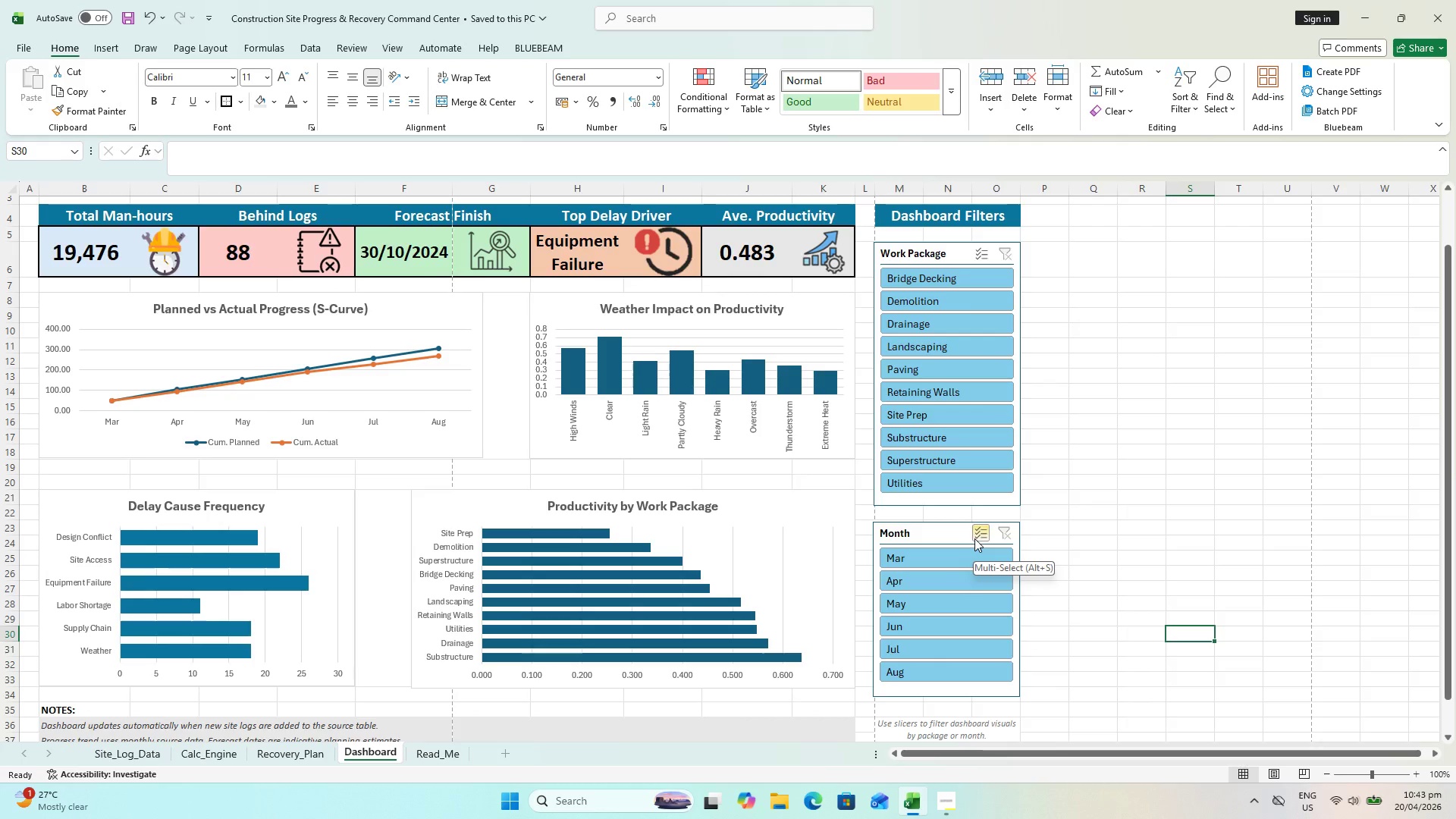 
key(Control+S)
 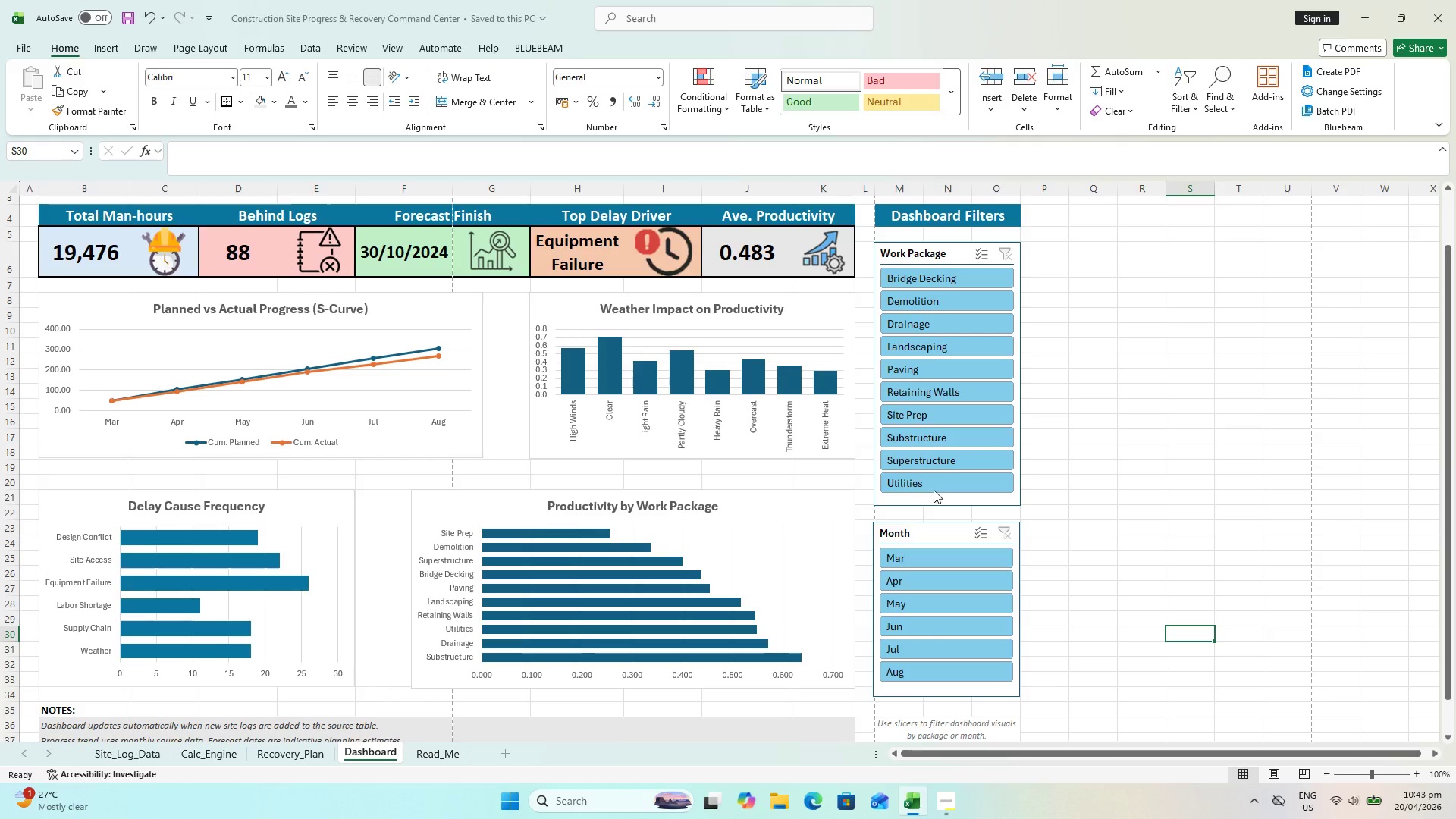 
scroll: coordinate [938, 480], scroll_direction: up, amount: 4.0
 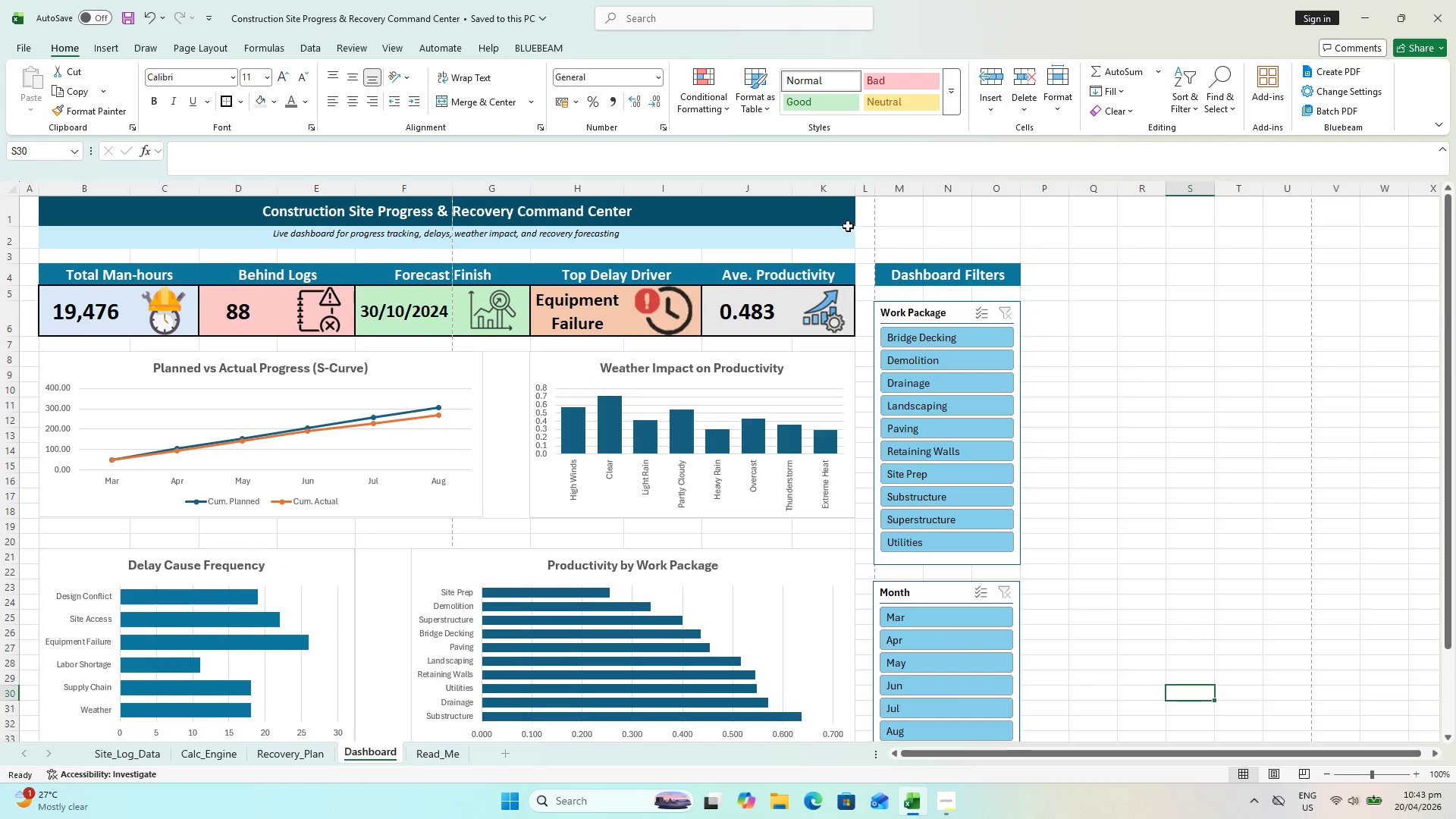 
left_click_drag(start_coordinate=[843, 215], to_coordinate=[977, 223])
 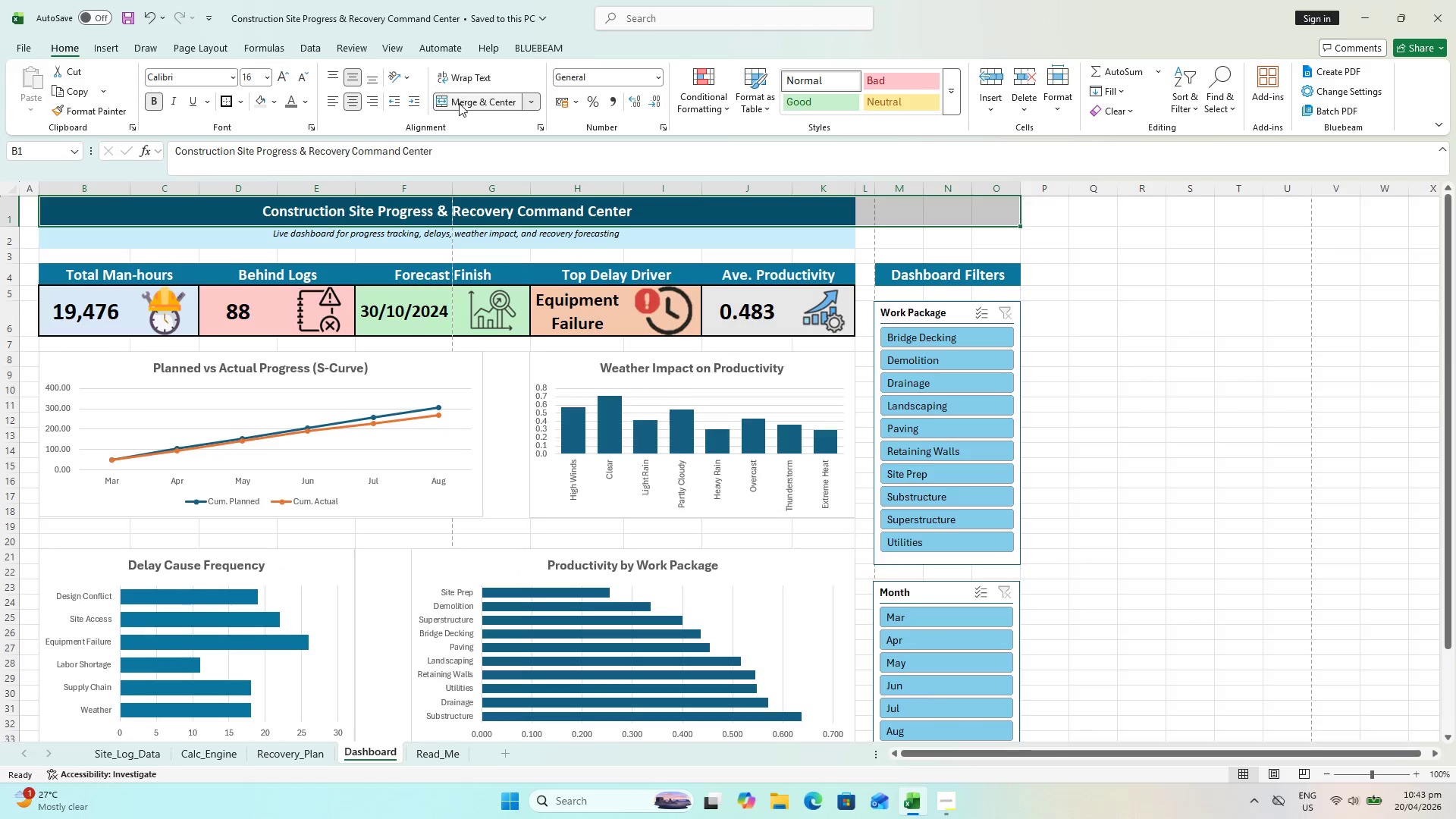 
double_click([460, 105])
 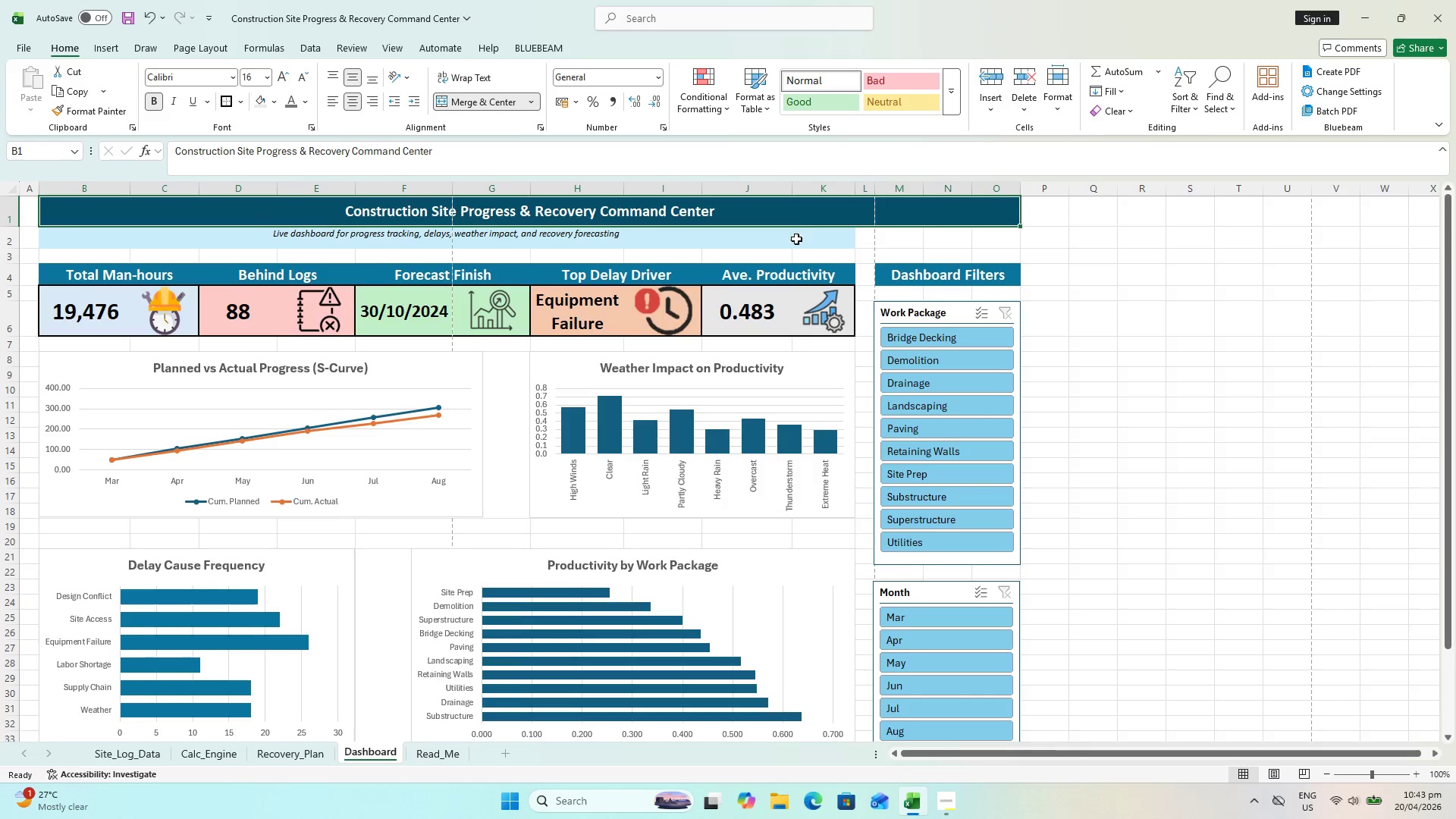 
left_click_drag(start_coordinate=[797, 239], to_coordinate=[988, 239])
 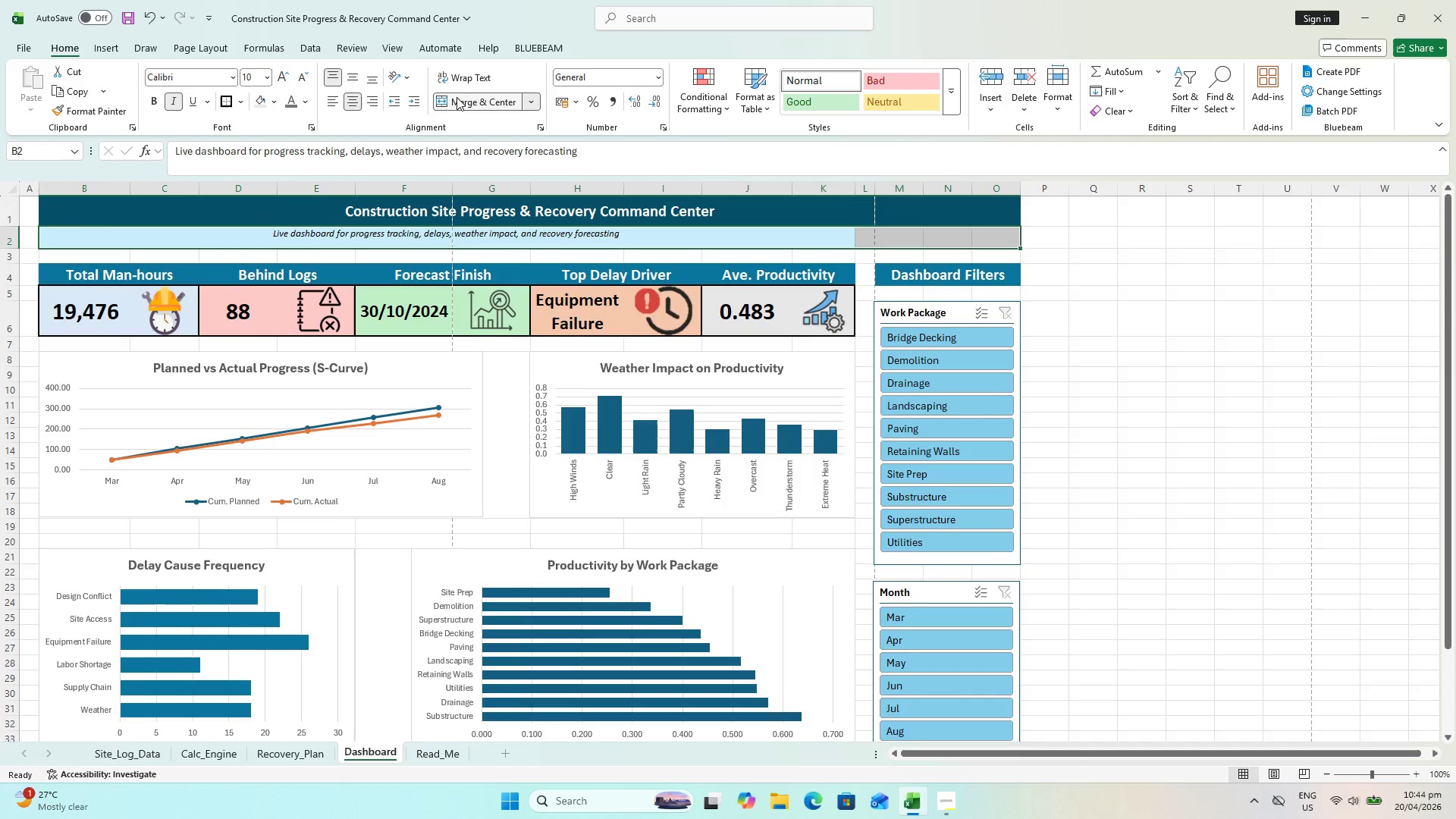 
double_click([457, 95])
 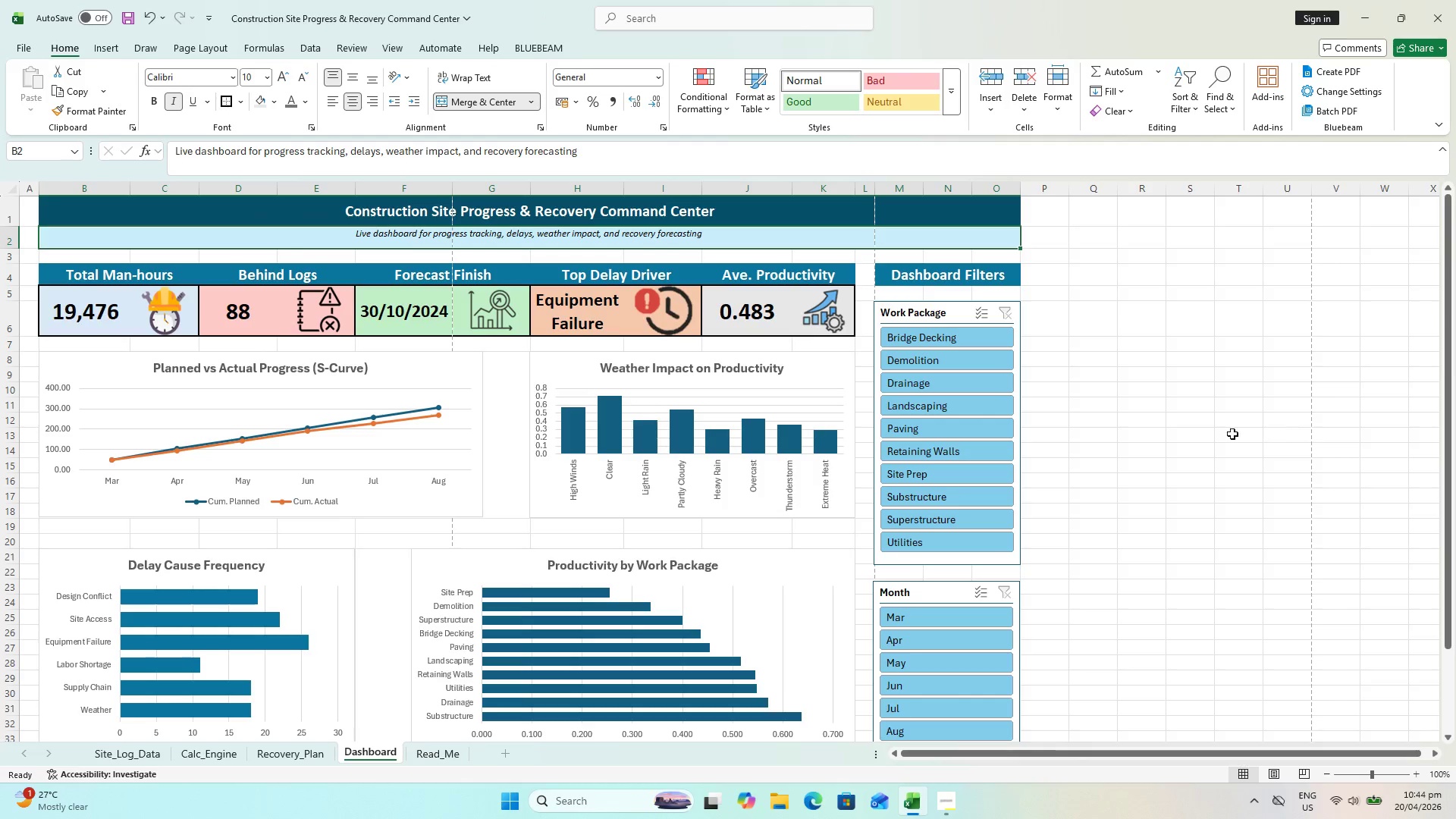 
left_click([1218, 434])
 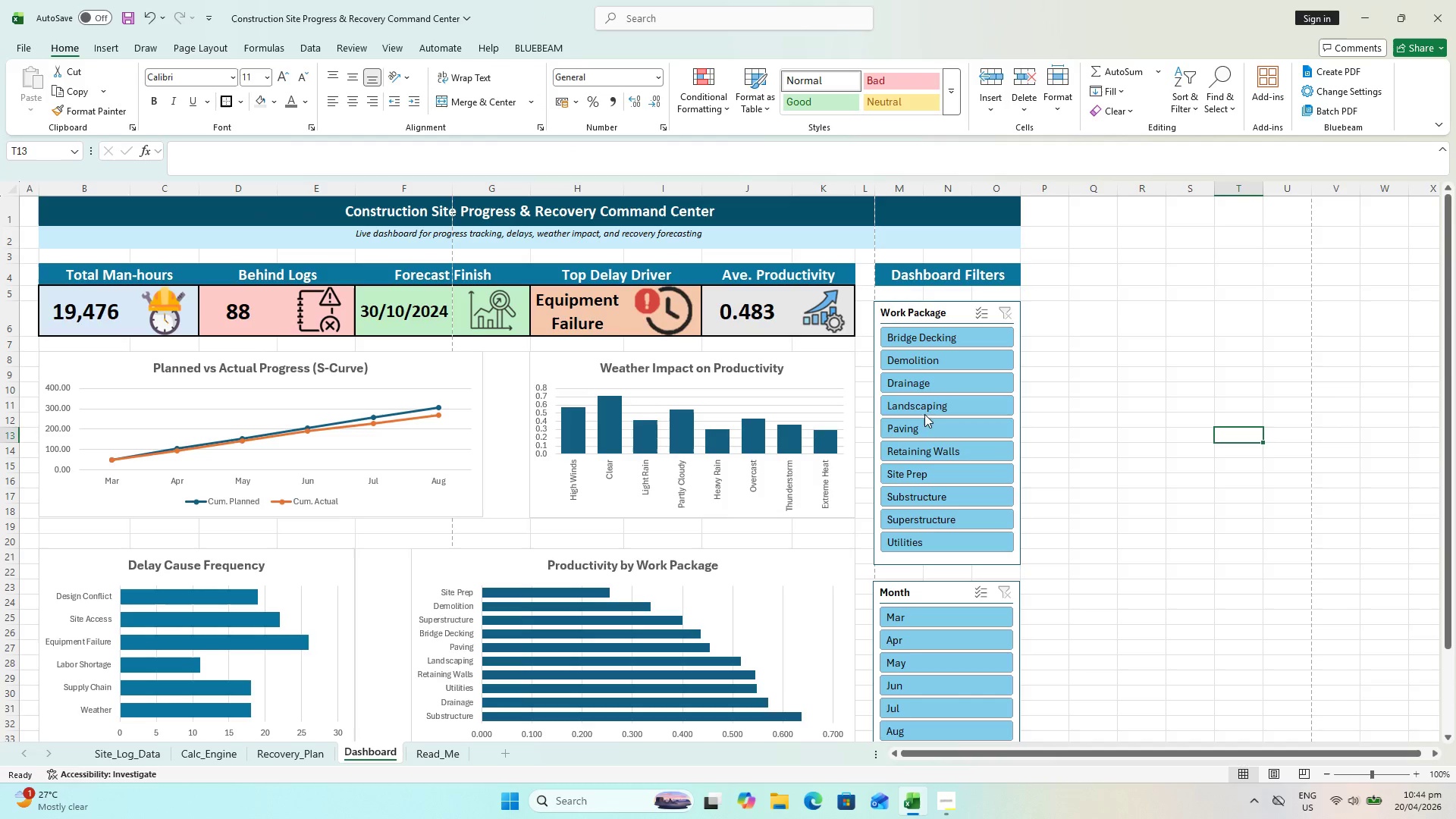 
key(Control+P)
 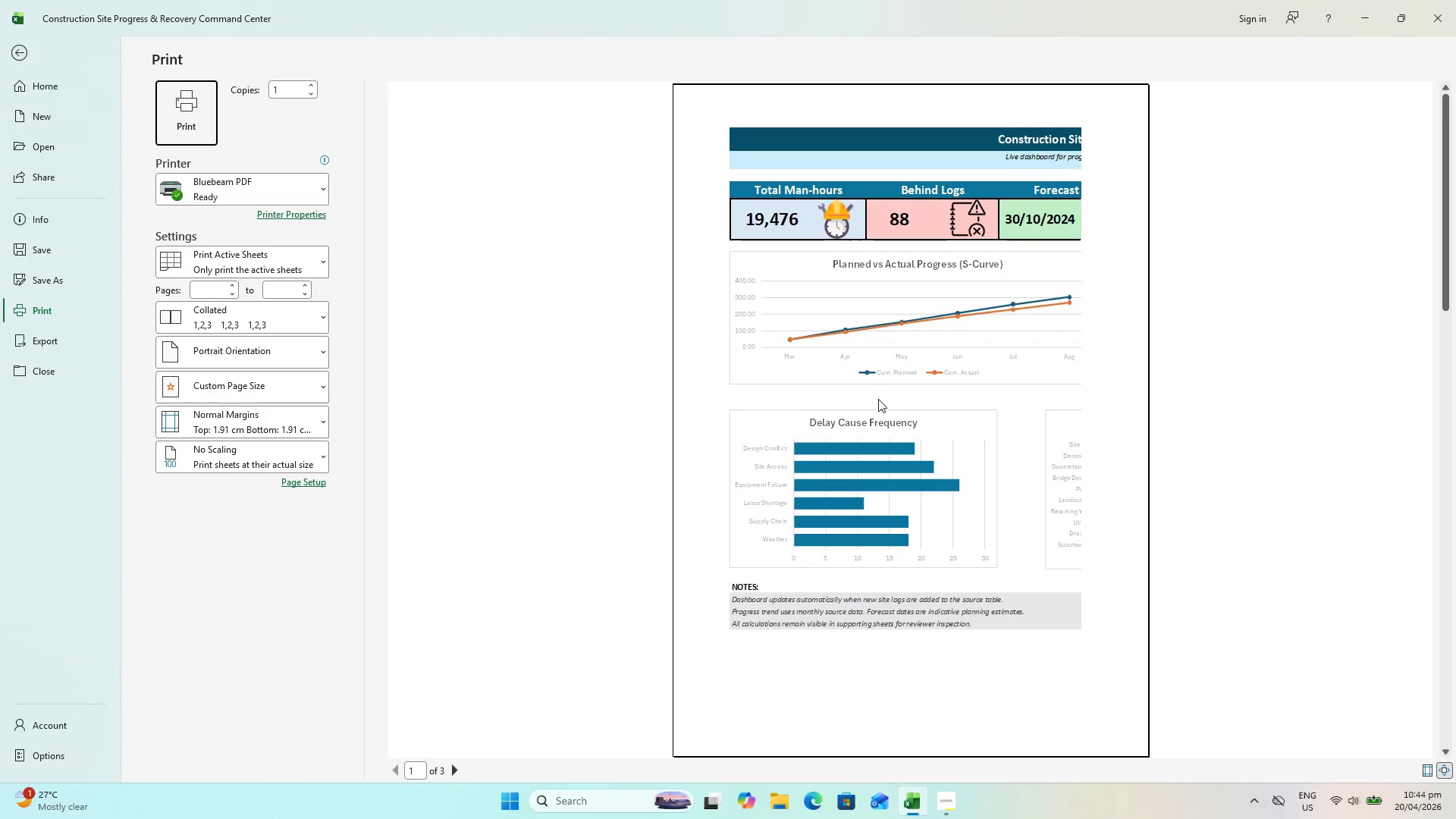 
key(Control+BracketLeft)
 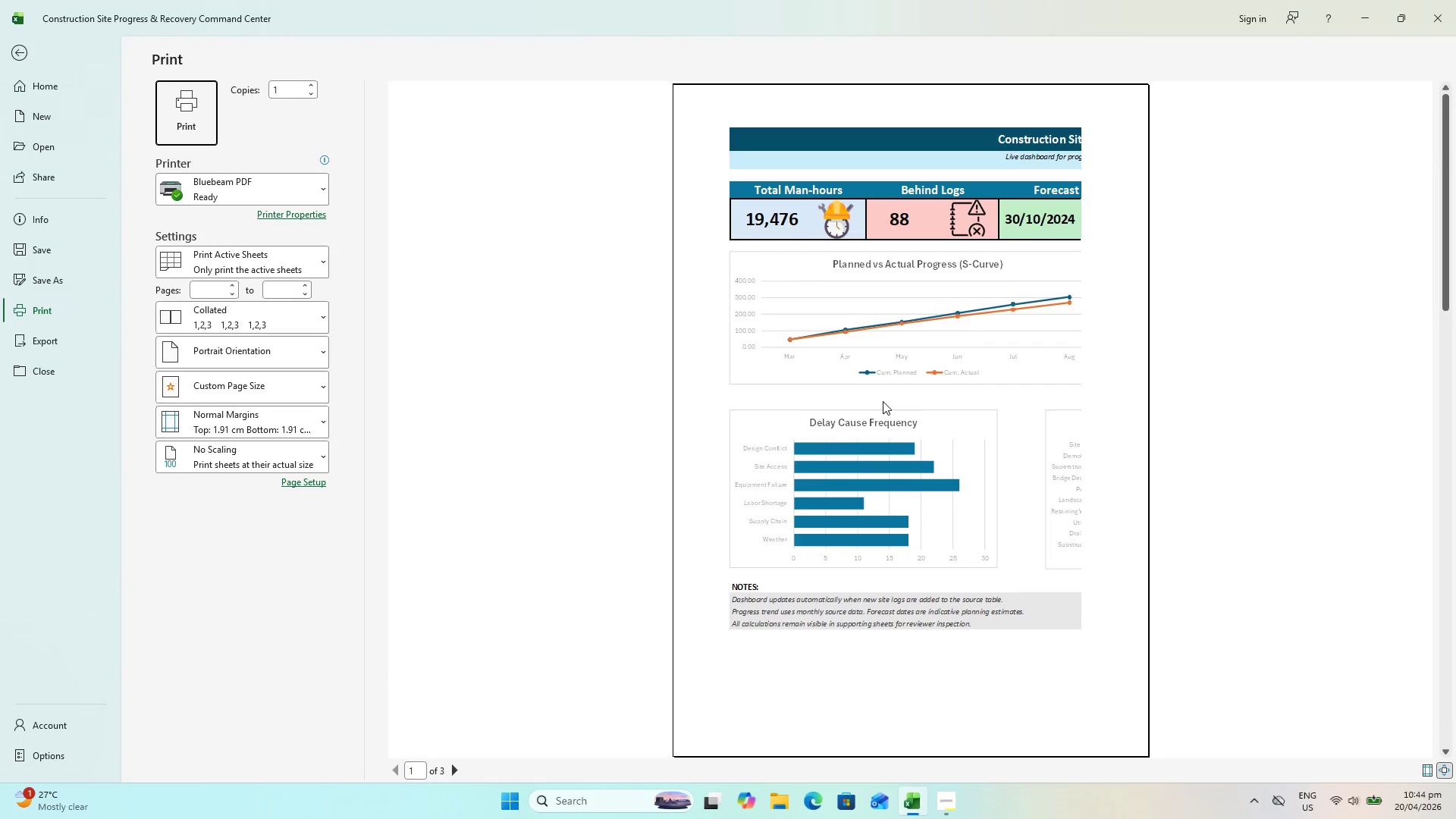 
key(Escape)
 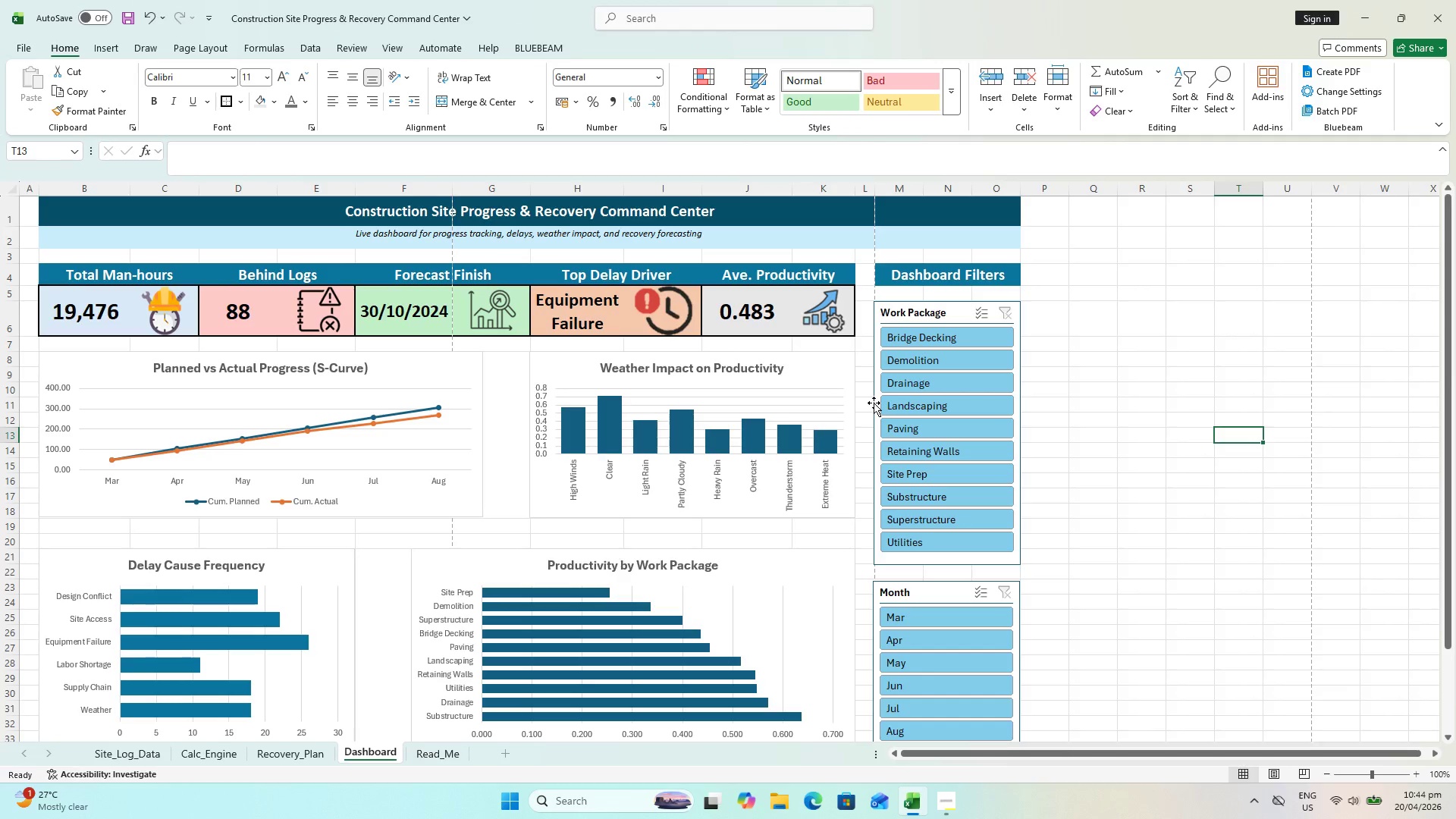 
hold_key(key=ControlLeft, duration=0.5)
 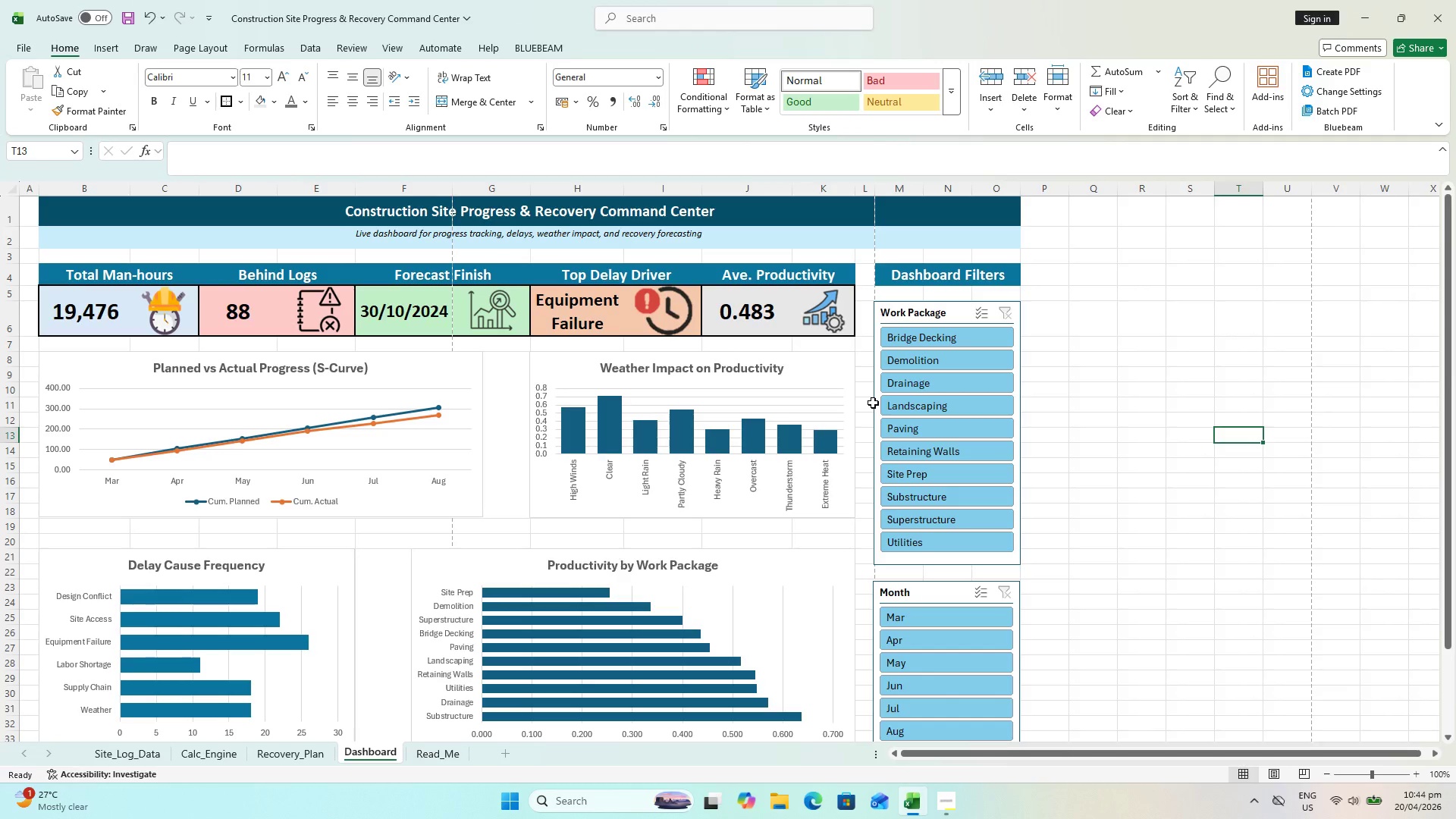 
key(Control+ControlLeft)
 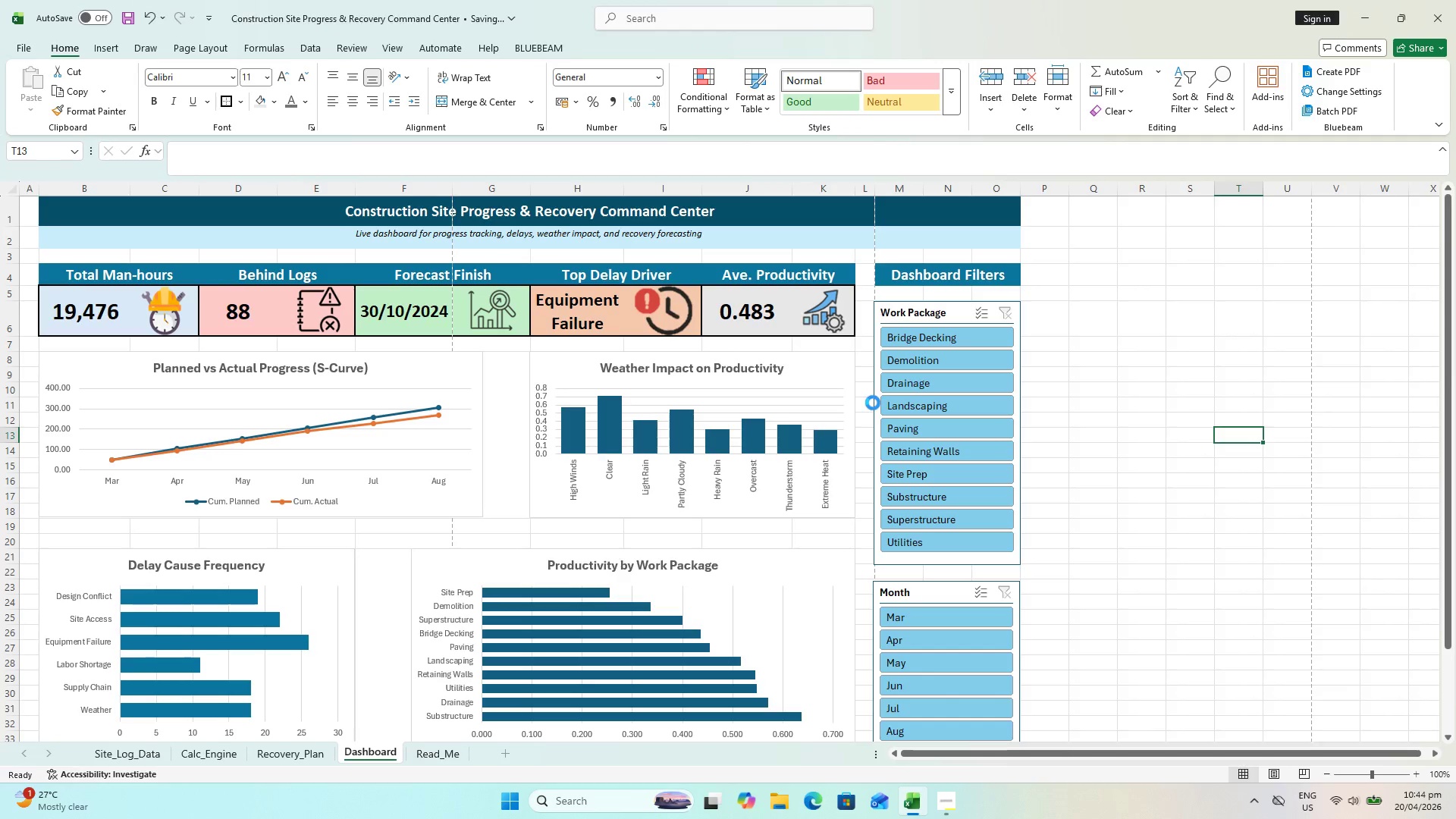 
key(Control+S)
 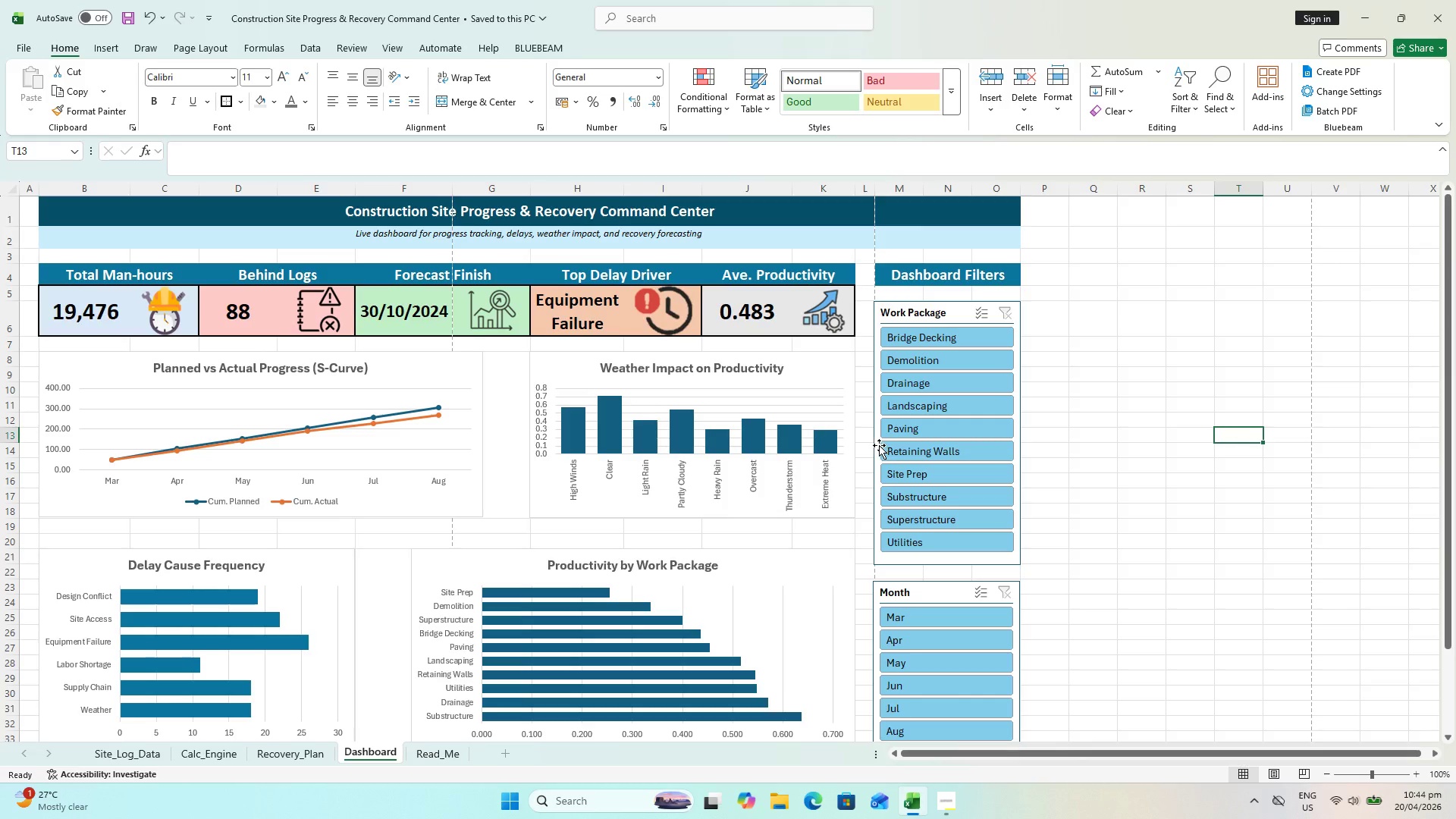 
wait(33.25)
 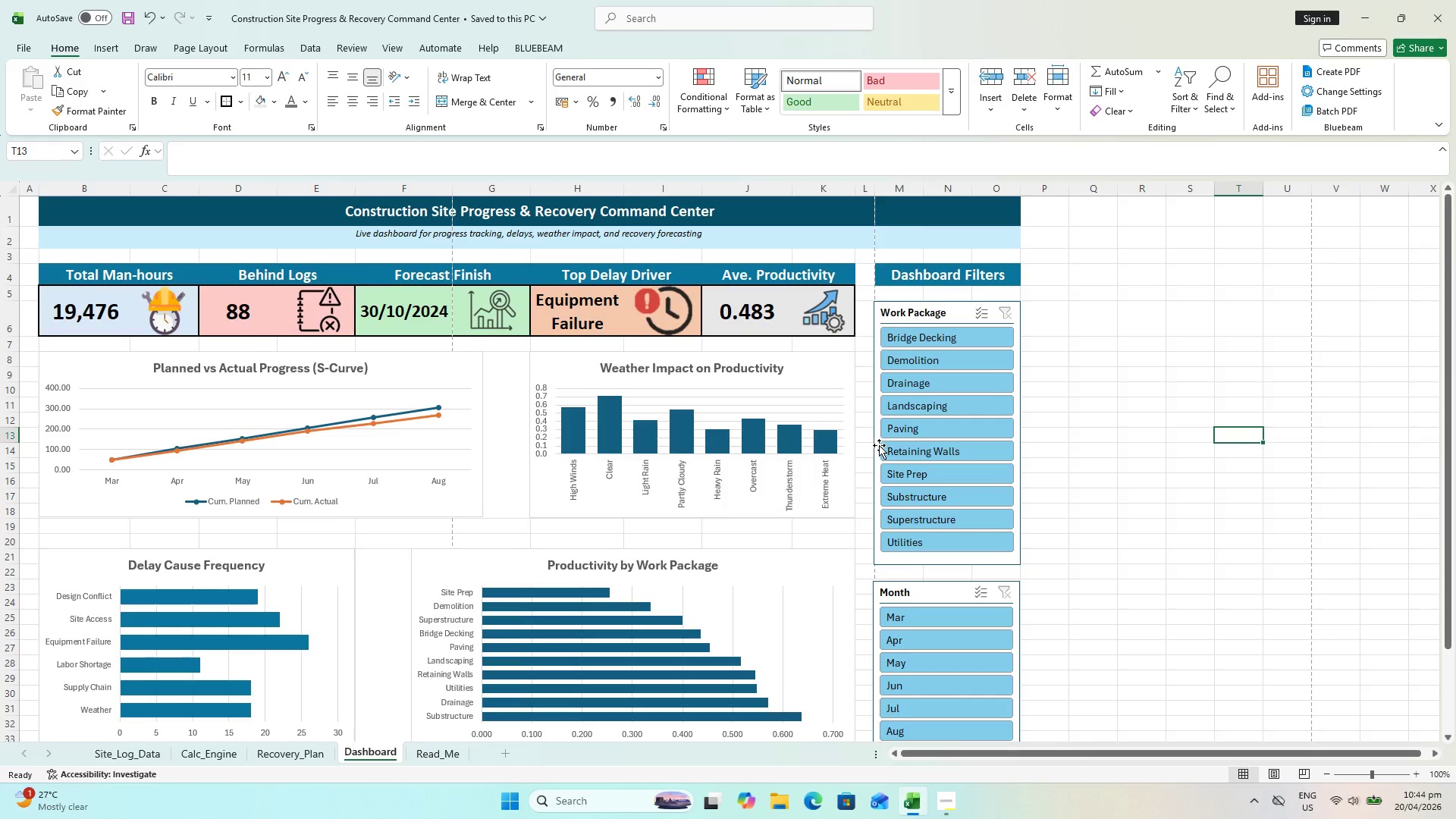 
key(Alt+AltLeft)
 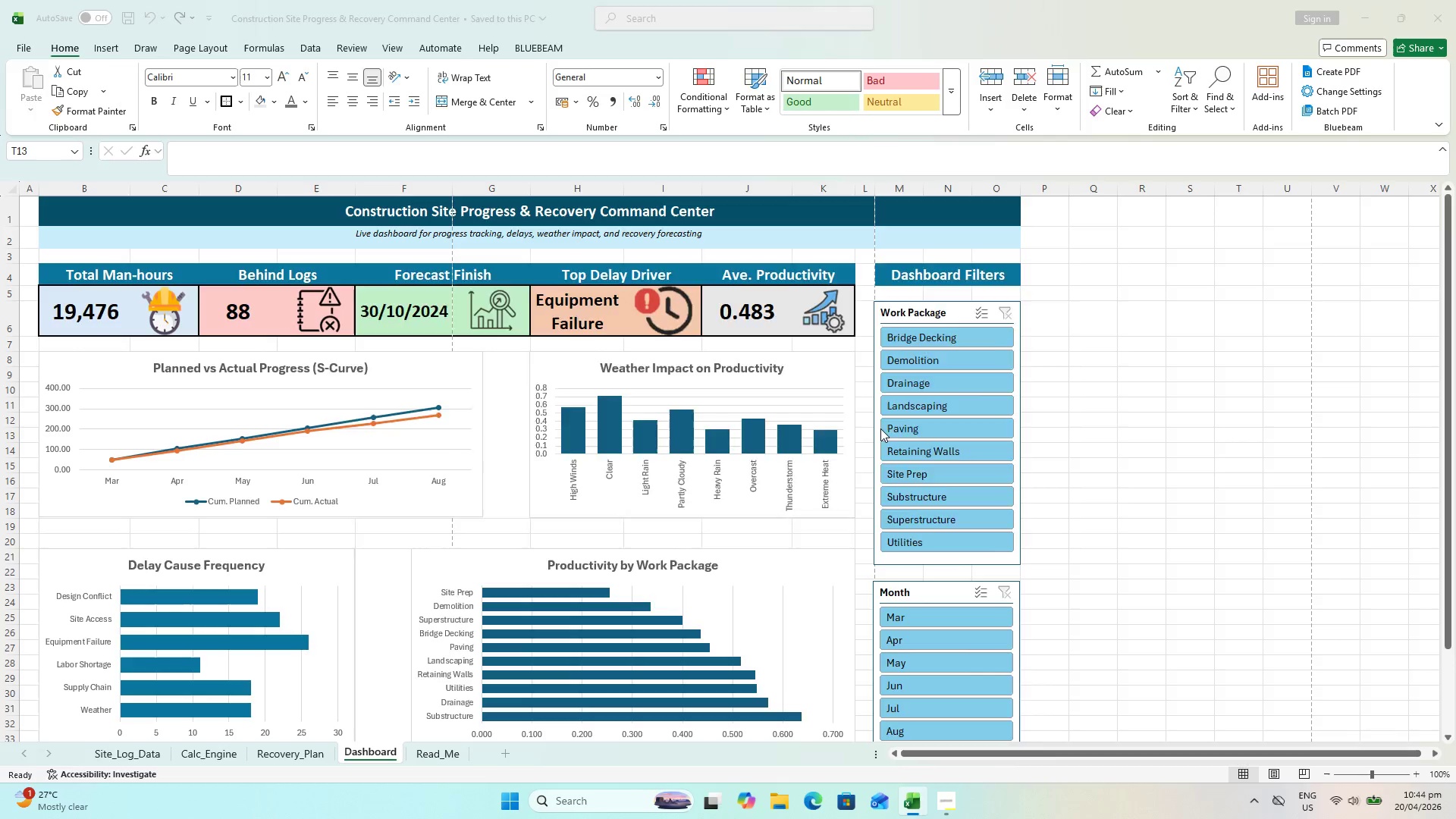 
key(Alt+Tab)